 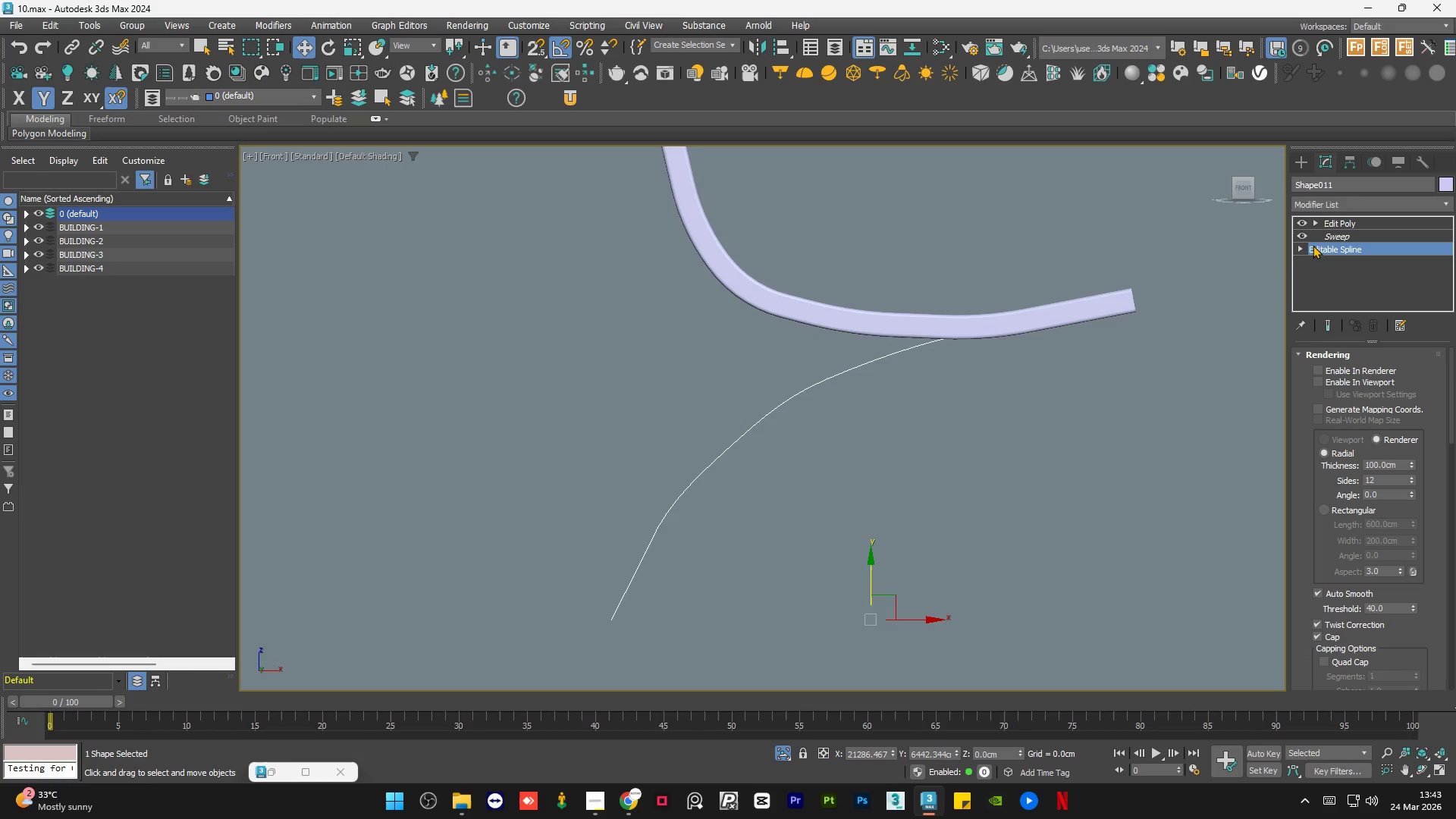 
left_click([1294, 246])
 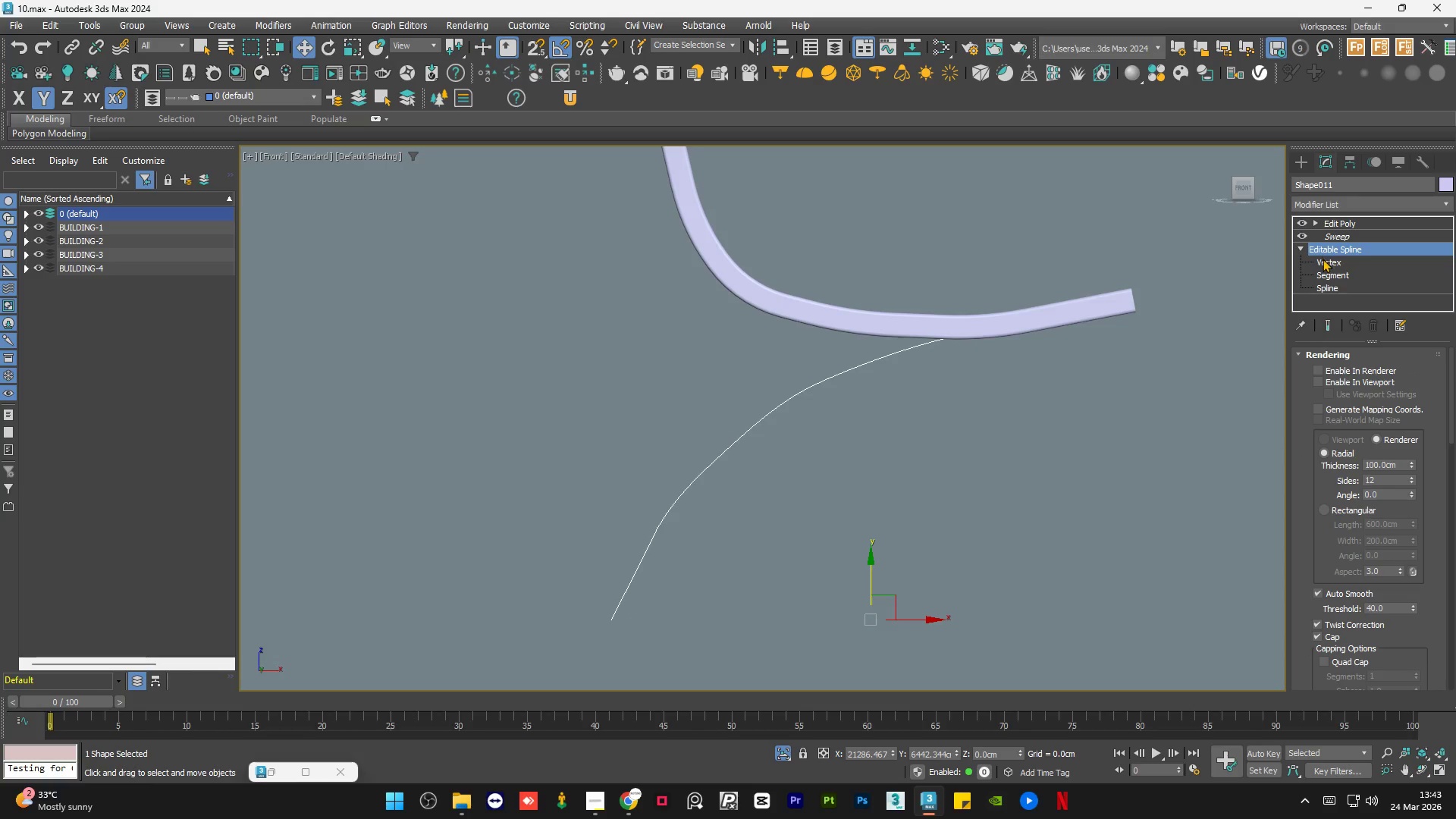 
left_click([1324, 262])
 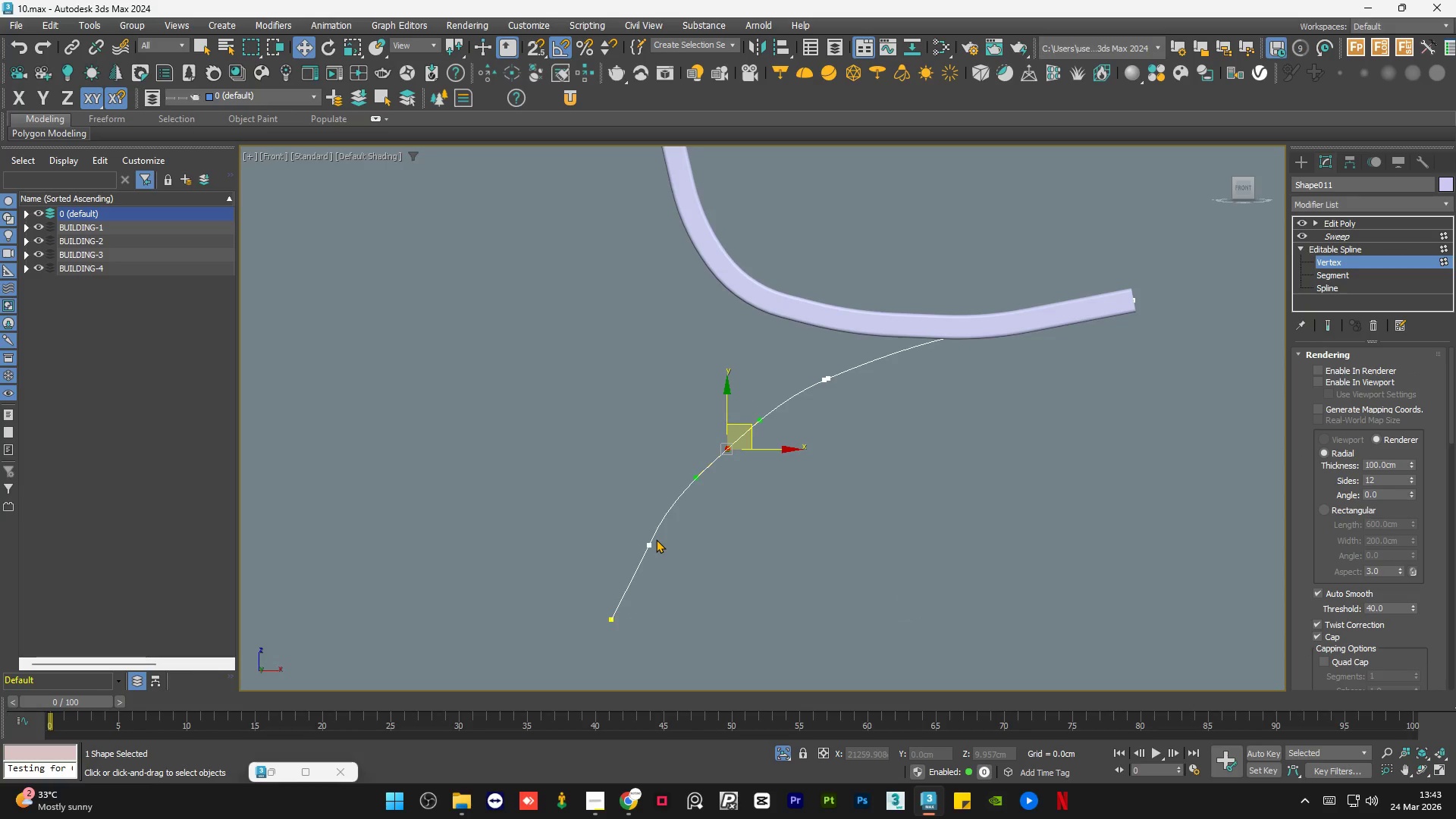 
left_click([652, 543])
 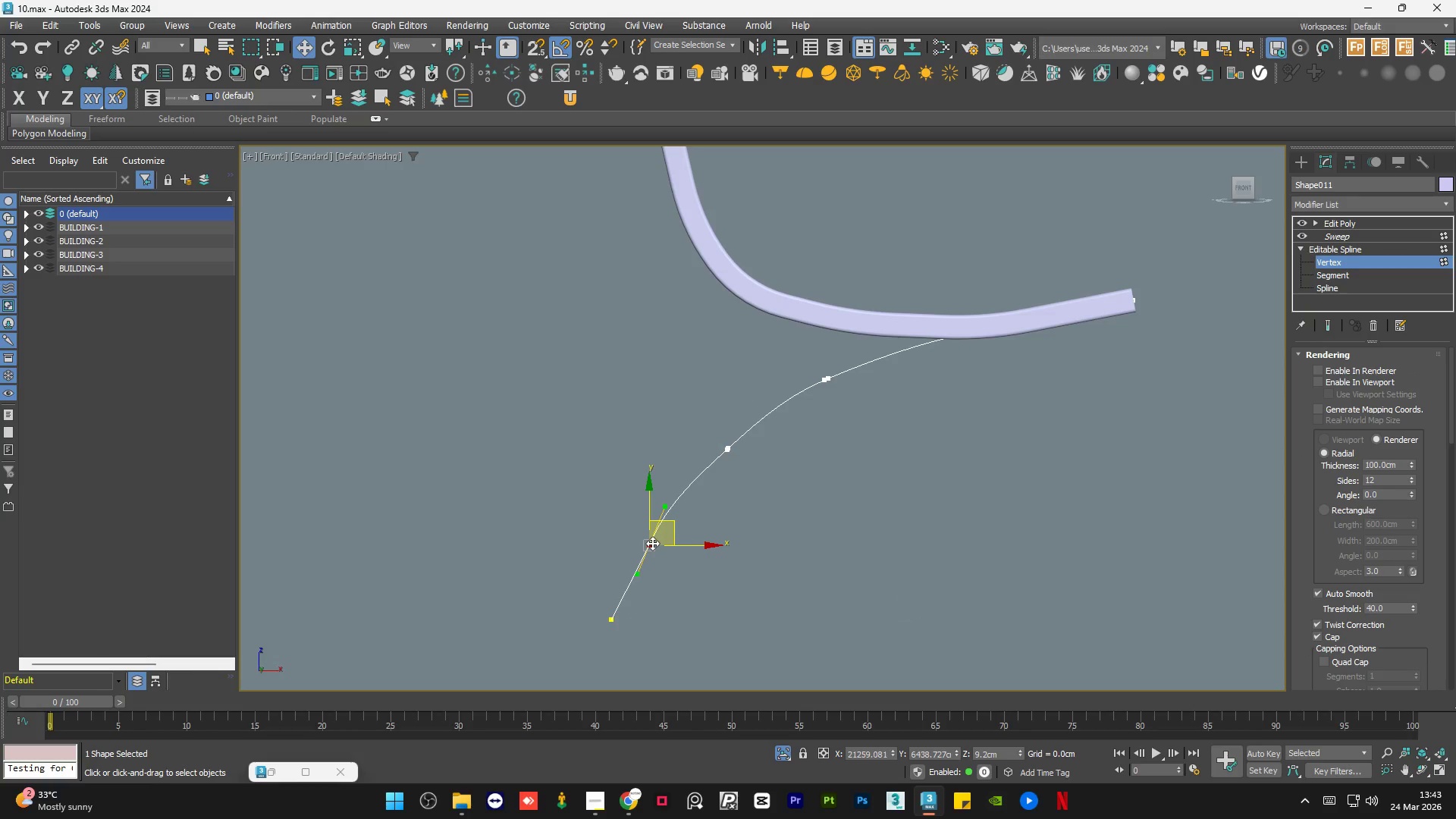 
scroll: coordinate [652, 543], scroll_direction: up, amount: 3.0
 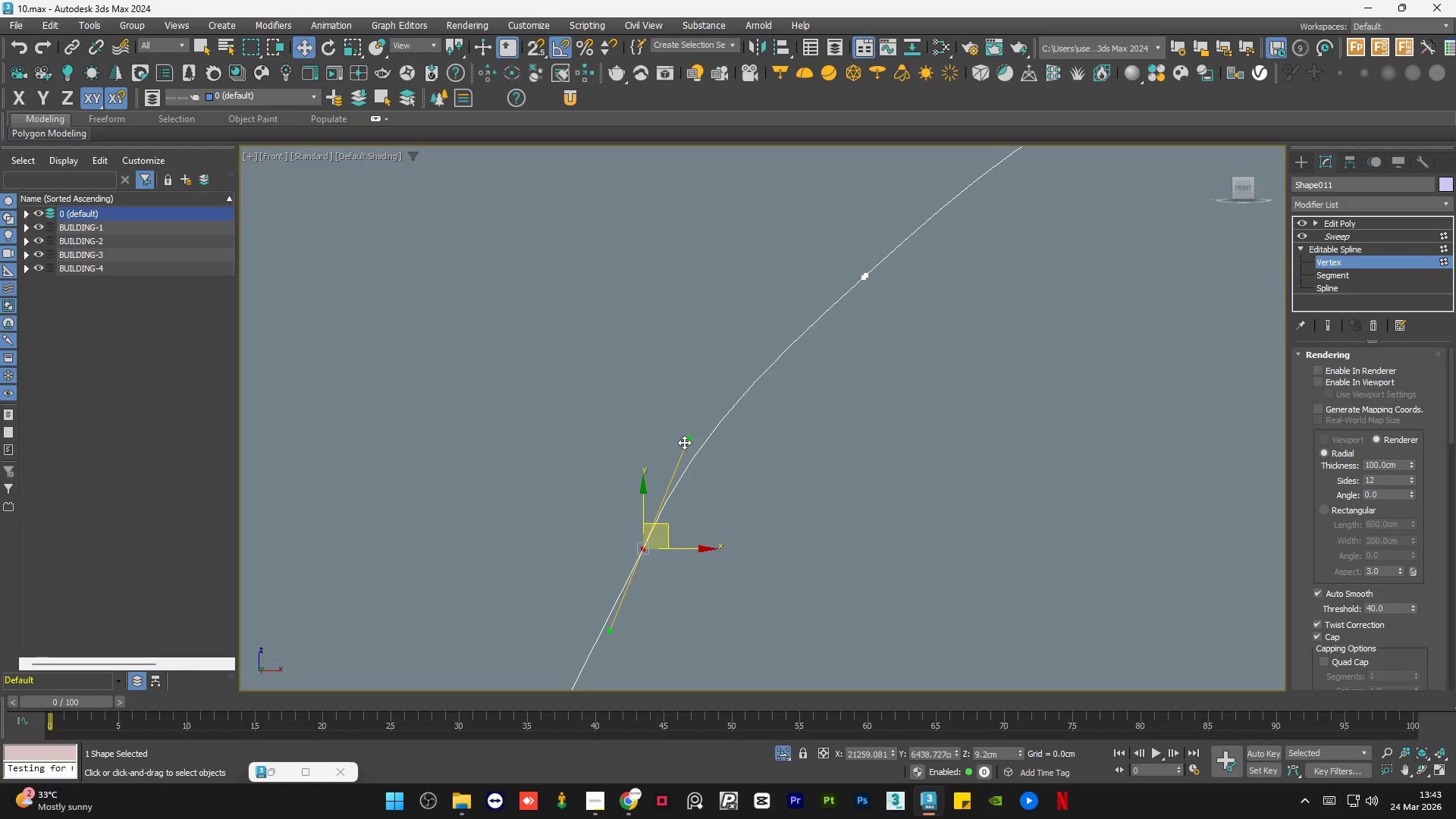 
left_click_drag(start_coordinate=[686, 441], to_coordinate=[709, 454])
 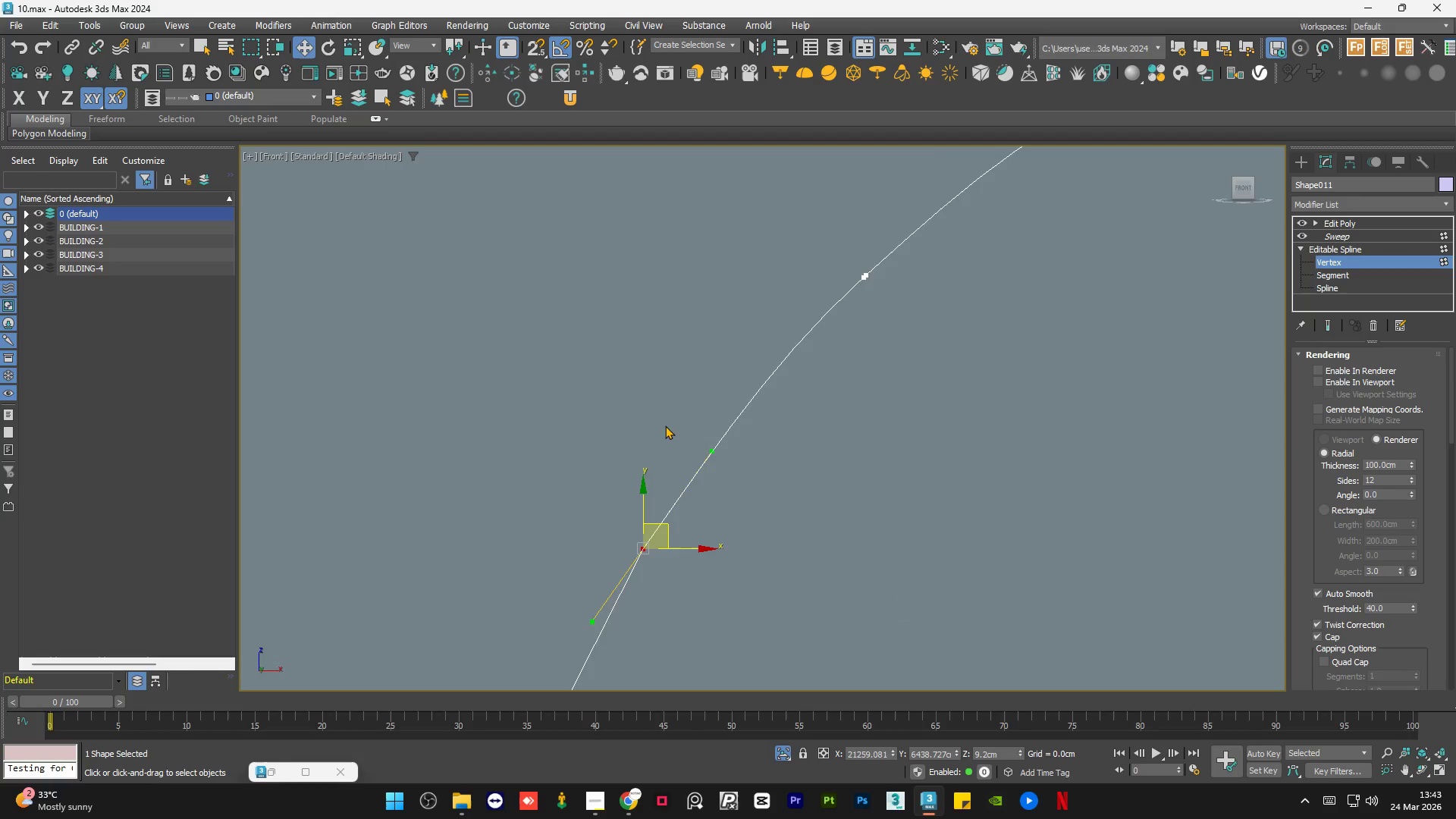 
scroll: coordinate [632, 421], scroll_direction: down, amount: 3.0
 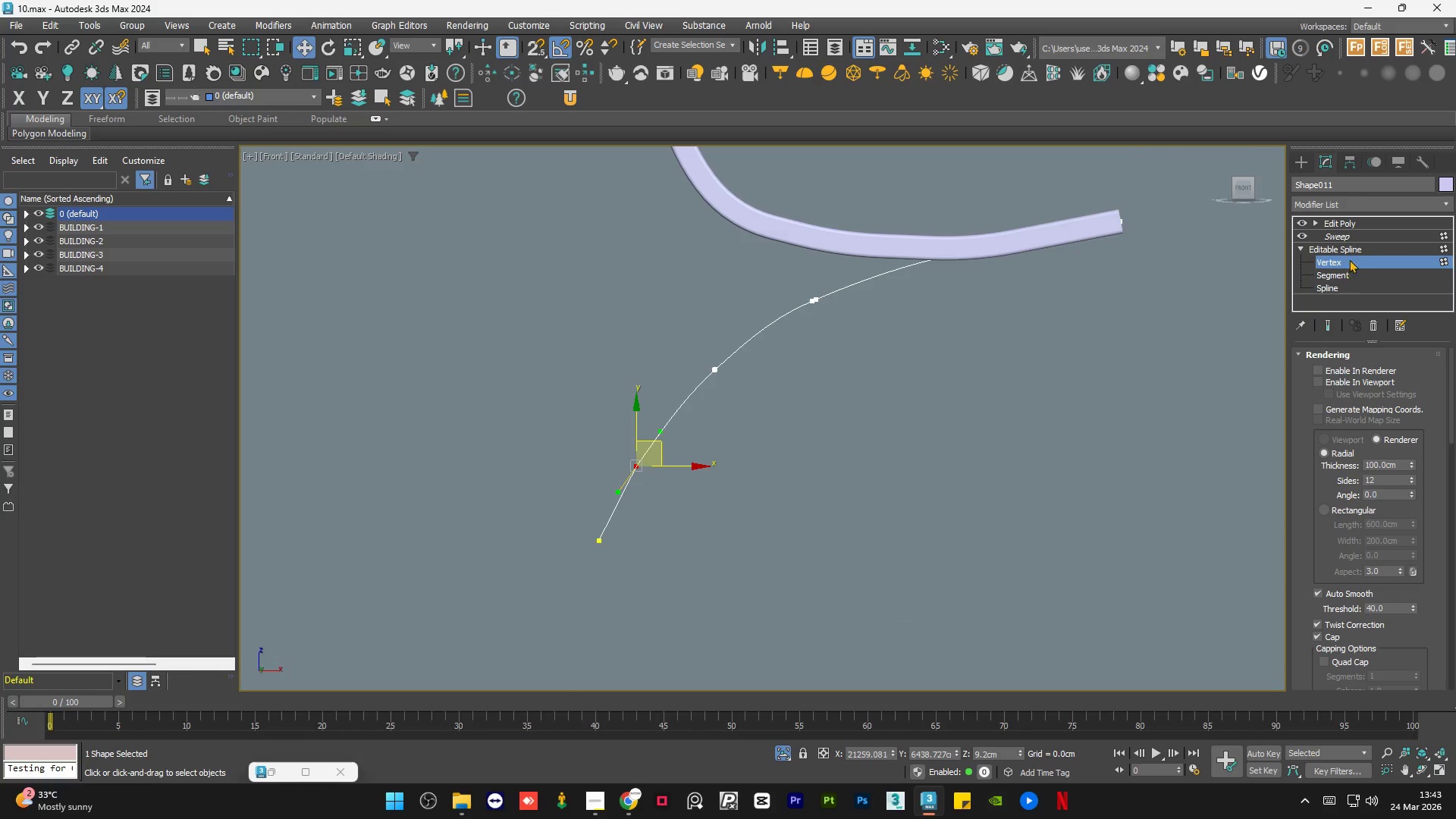 
left_click([1351, 252])
 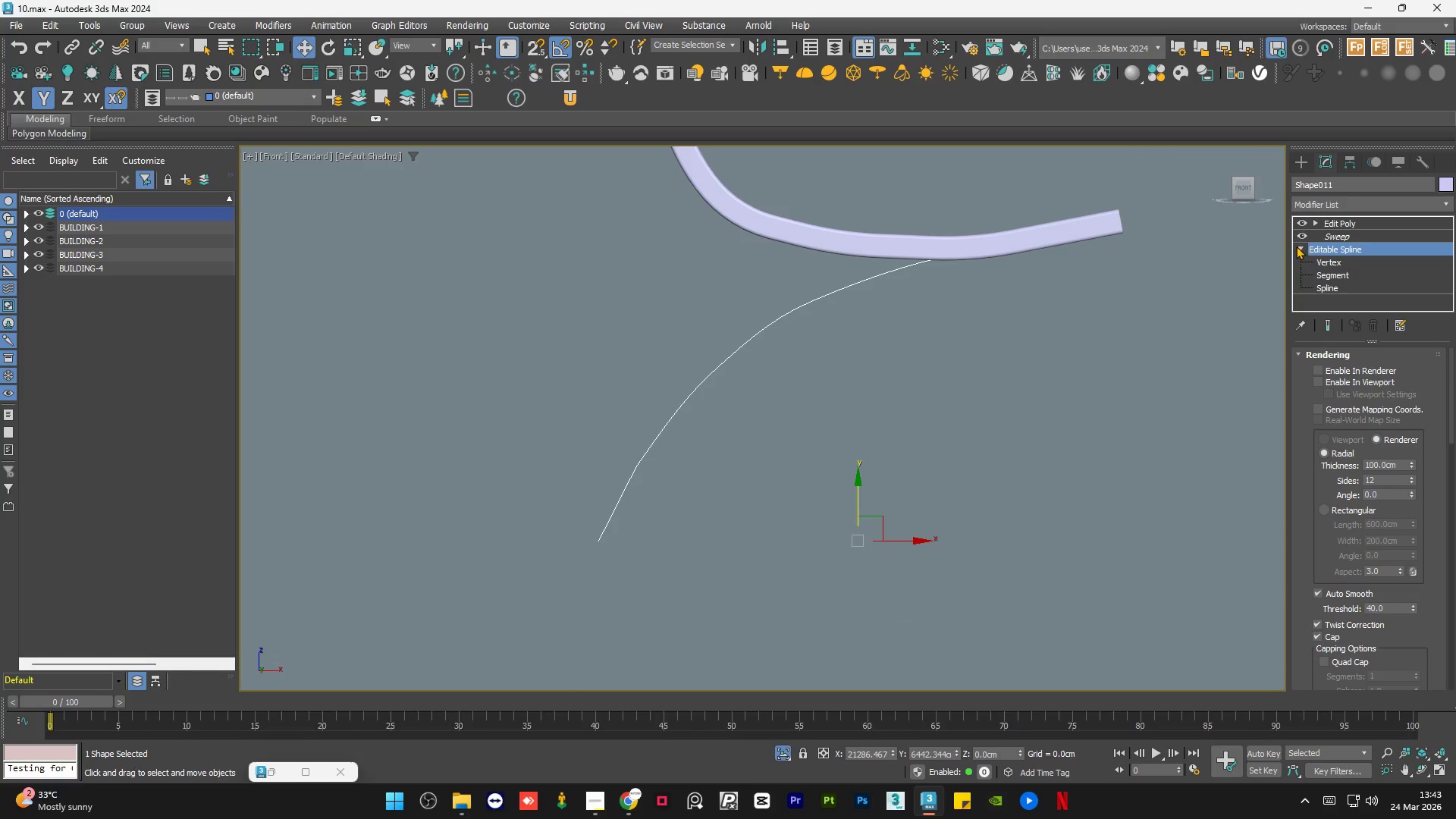 
left_click([1298, 246])
 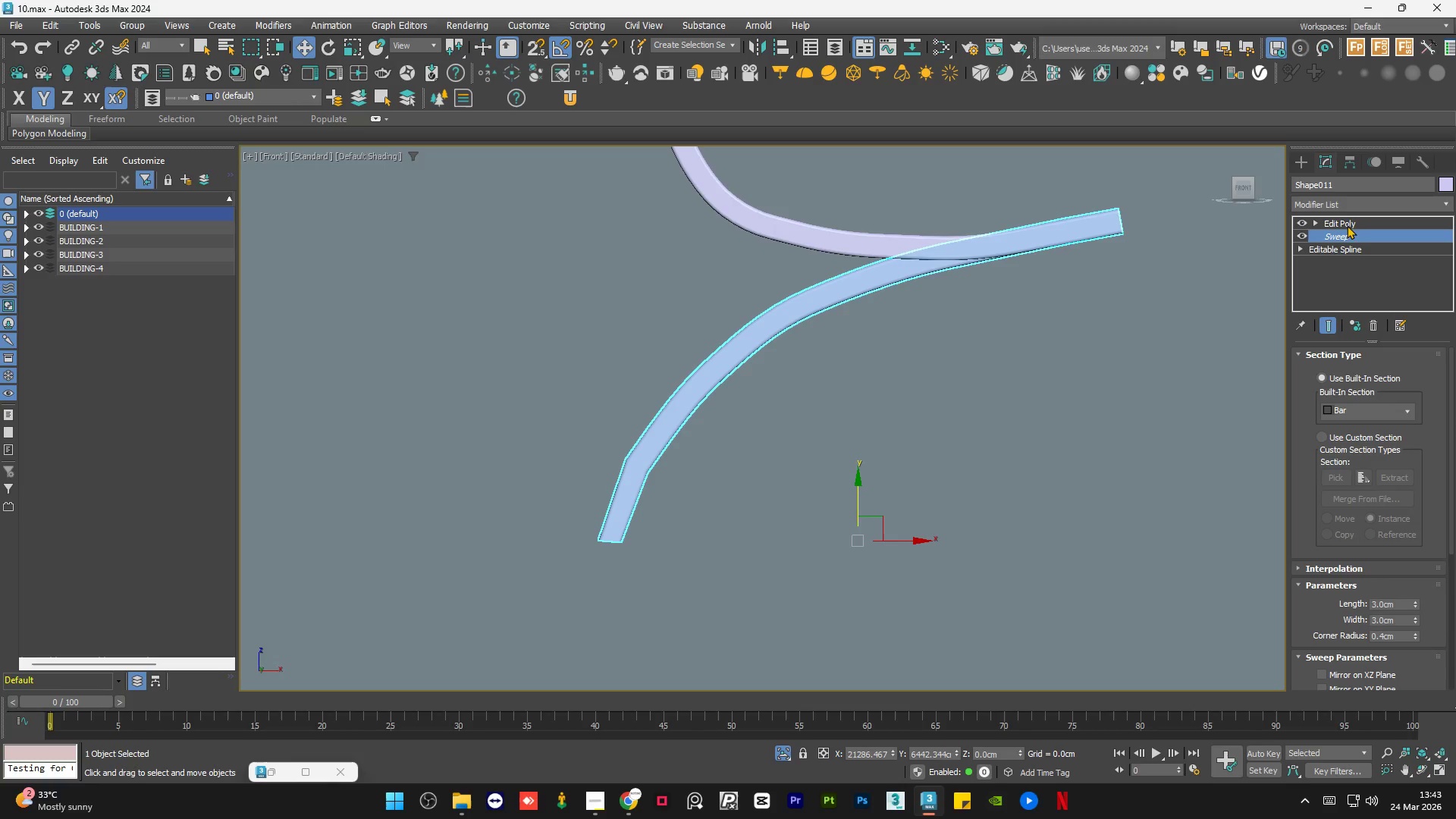 
triple_click([1348, 220])
 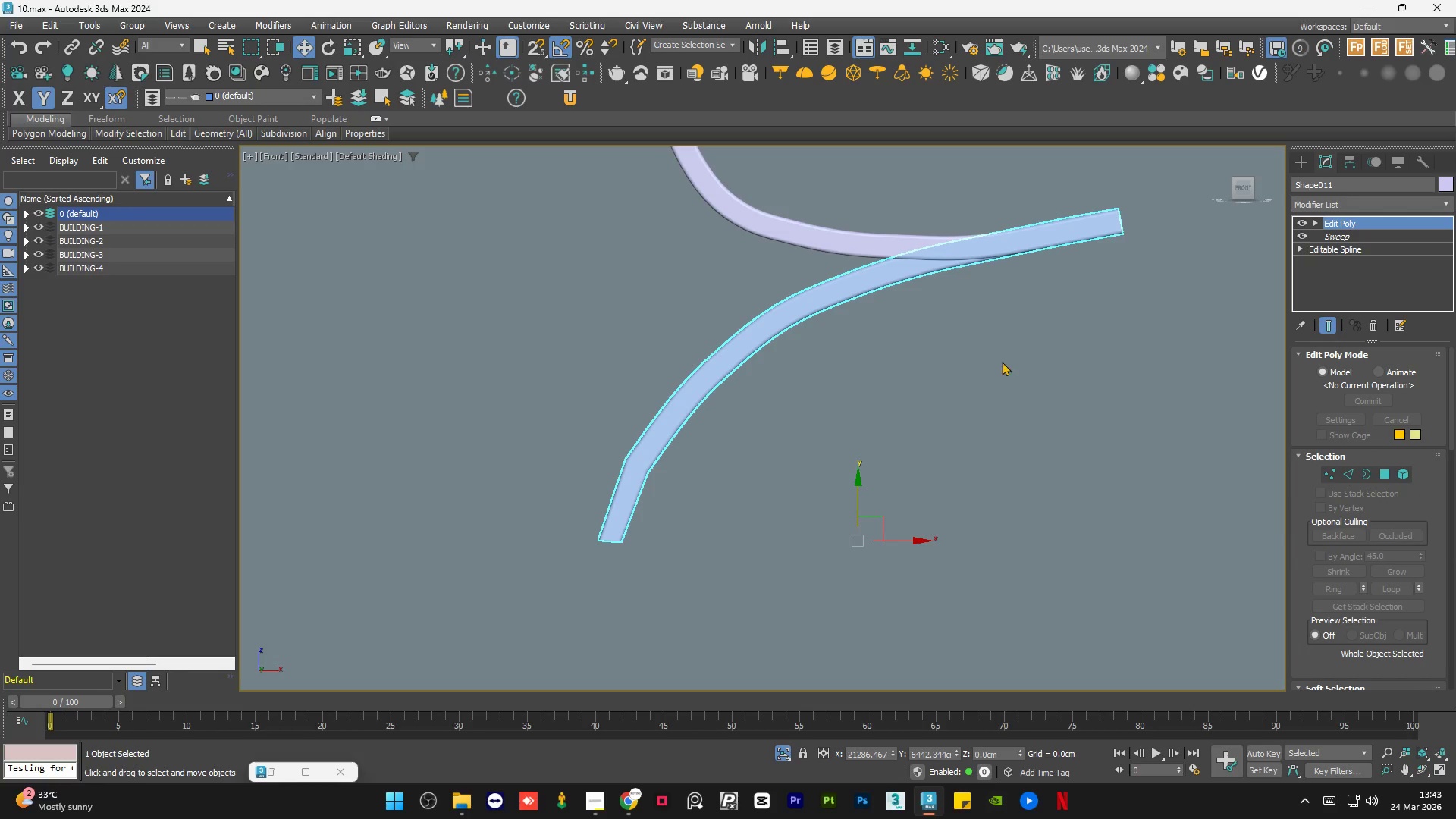 
left_click([1361, 241])
 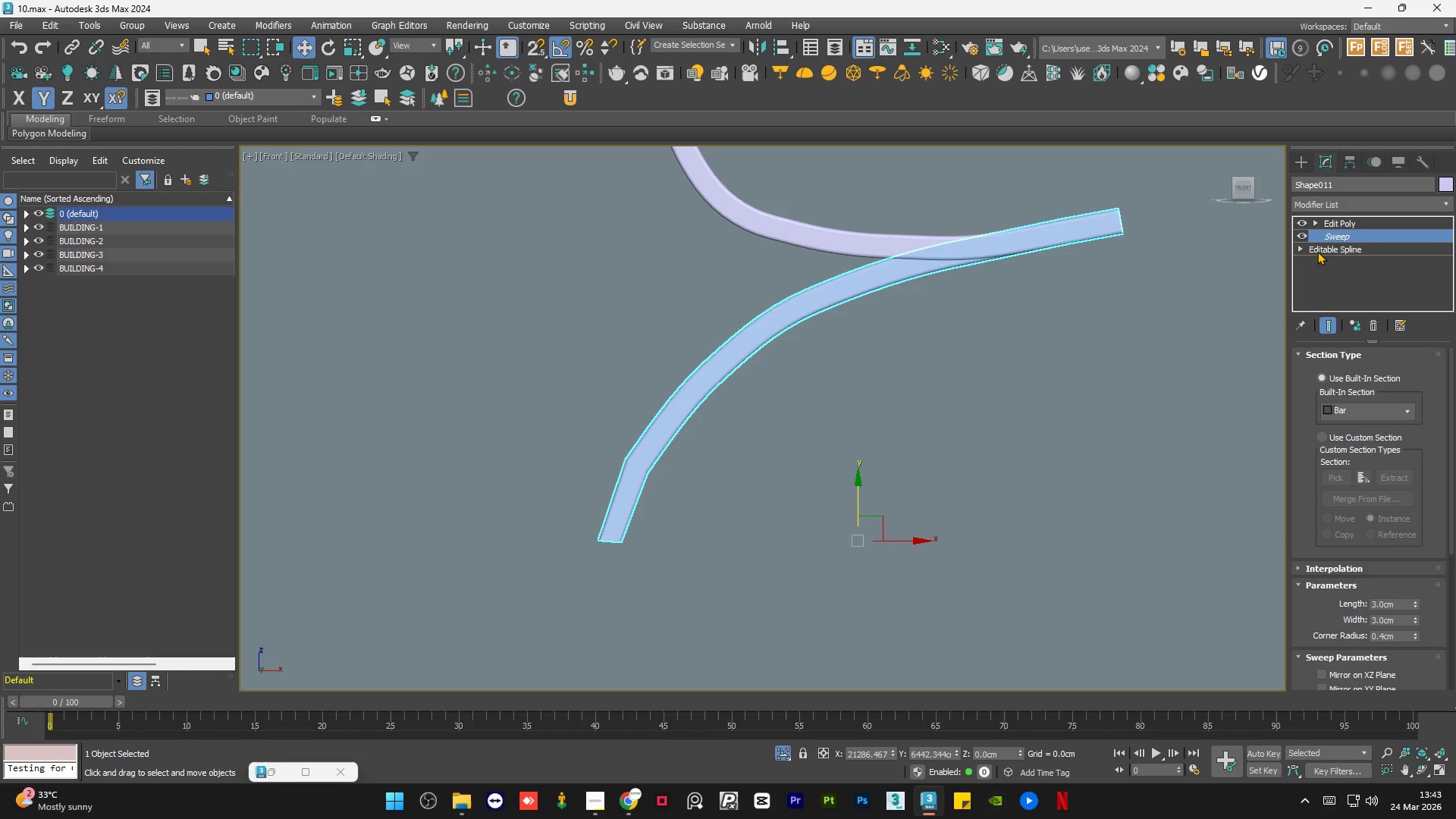 
left_click([1338, 251])
 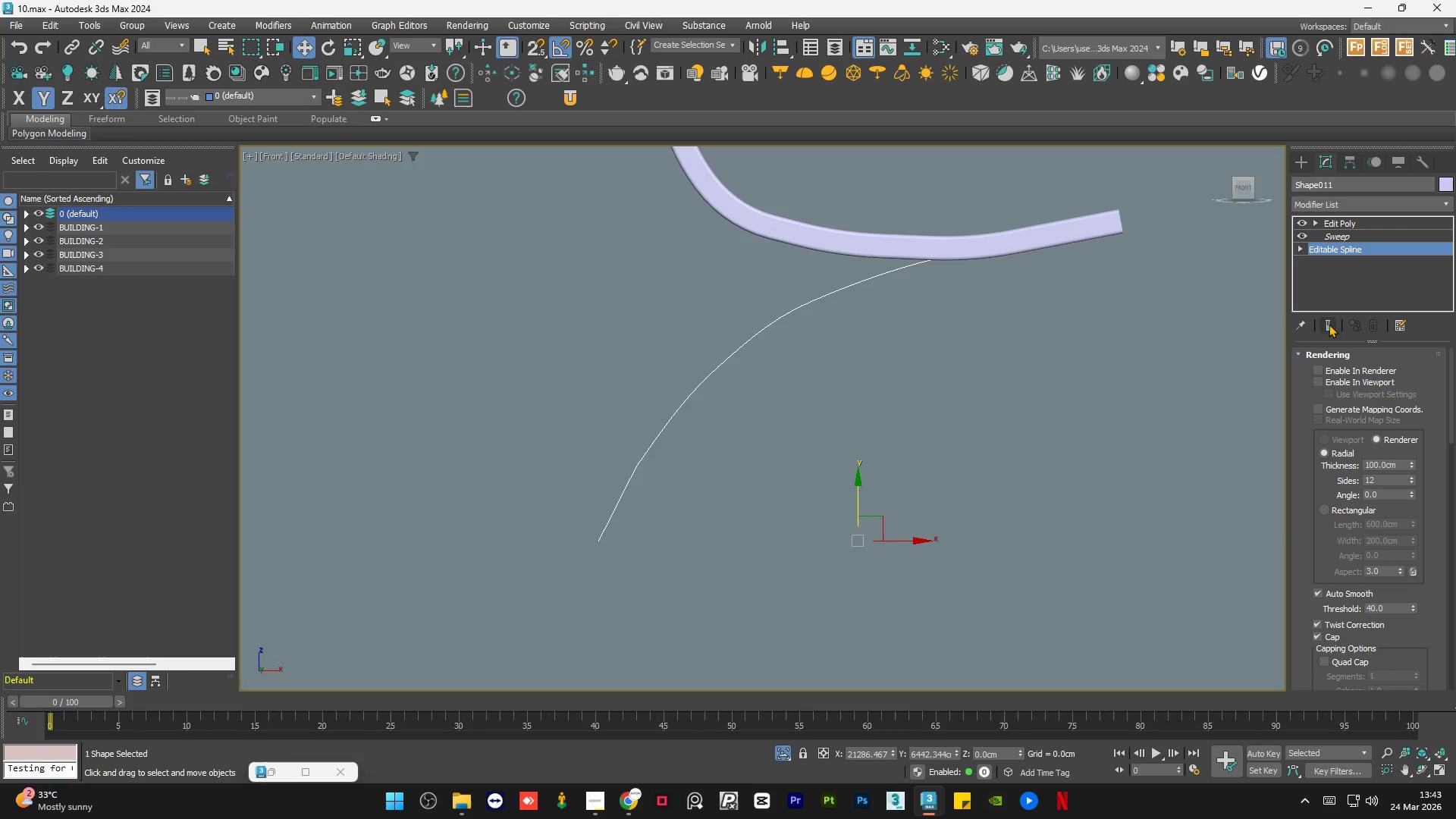 
left_click([1329, 324])
 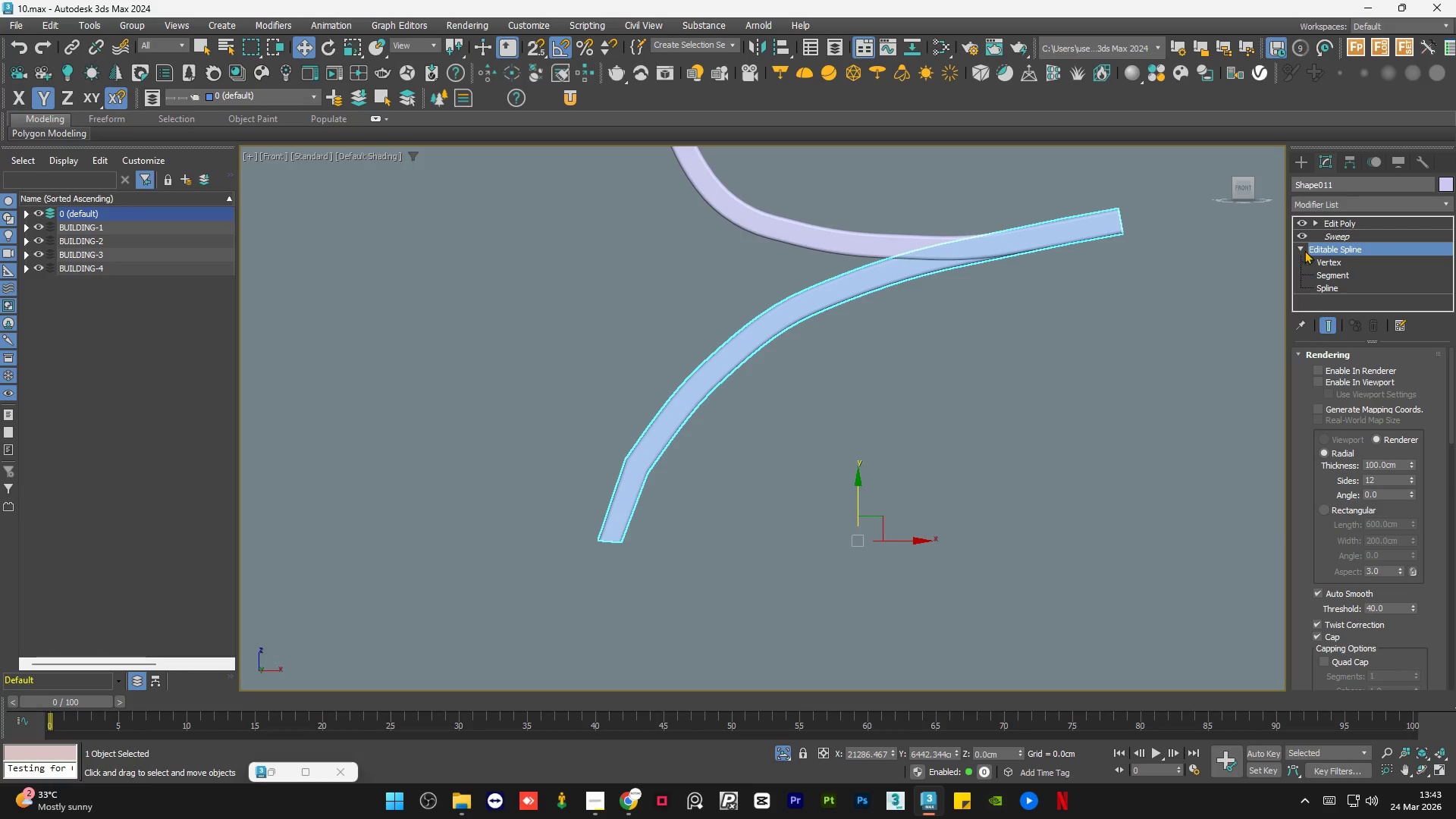 
double_click([1332, 260])
 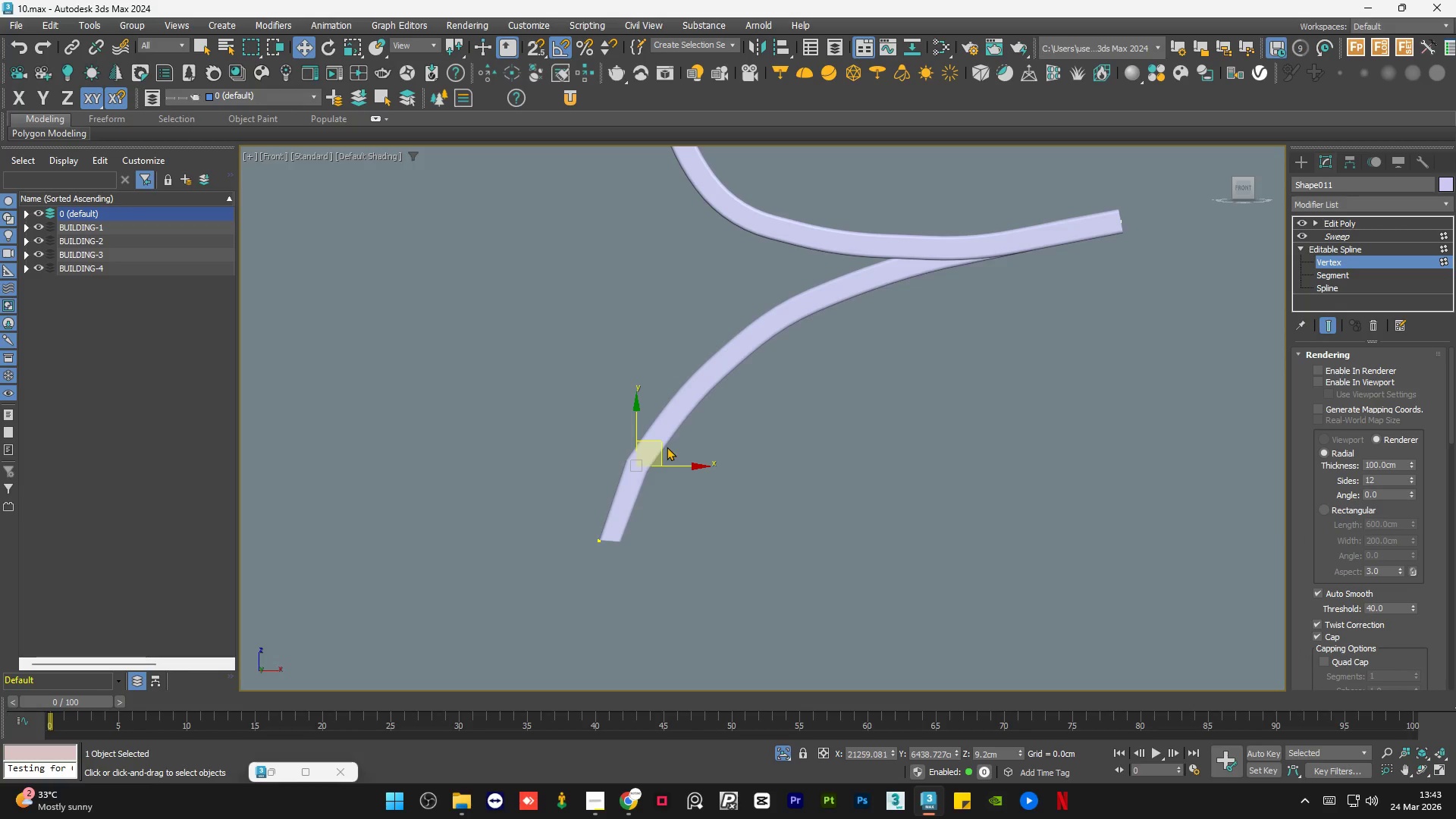 
left_click_drag(start_coordinate=[658, 444], to_coordinate=[663, 447])
 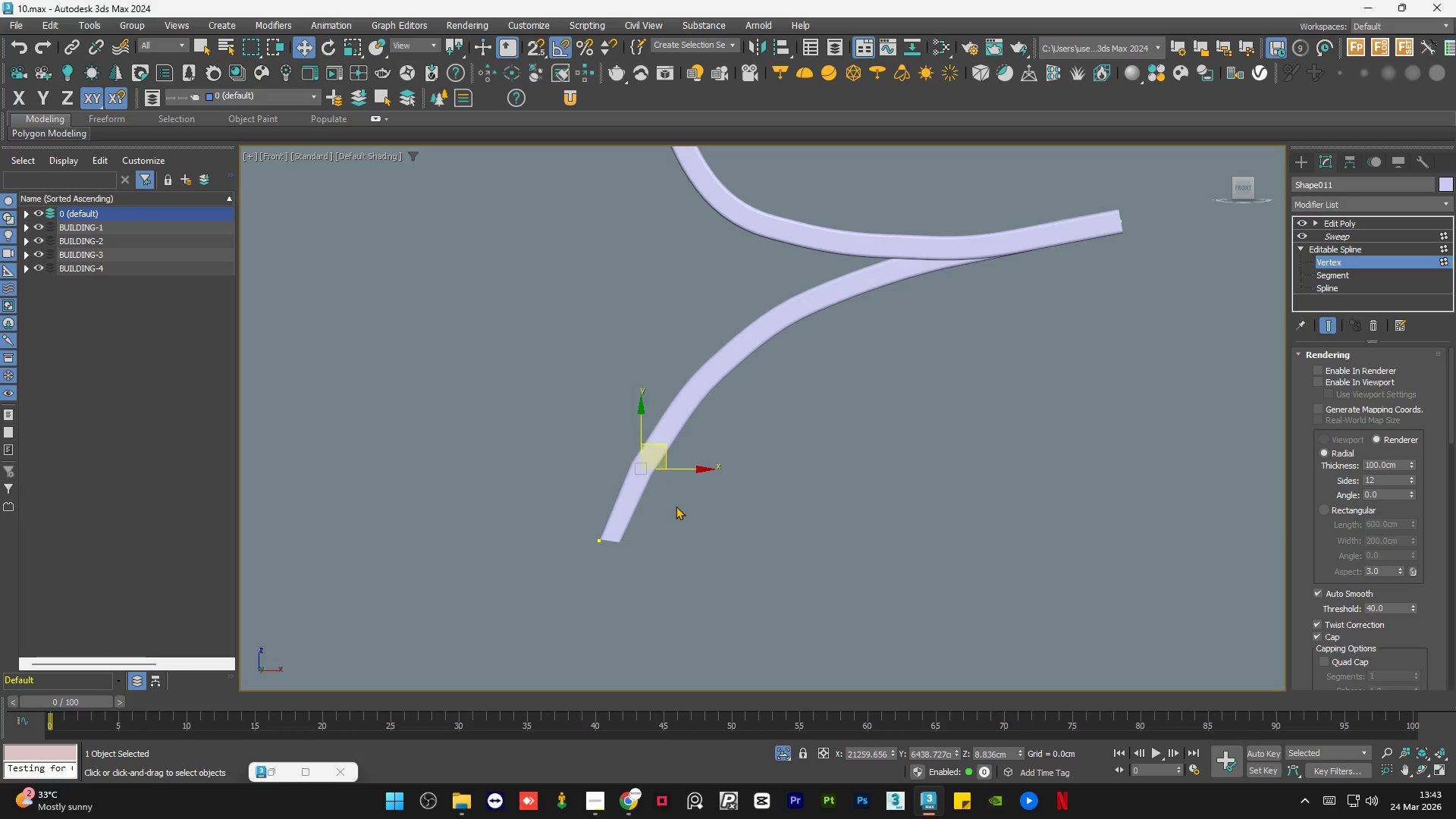 
left_click([676, 506])
 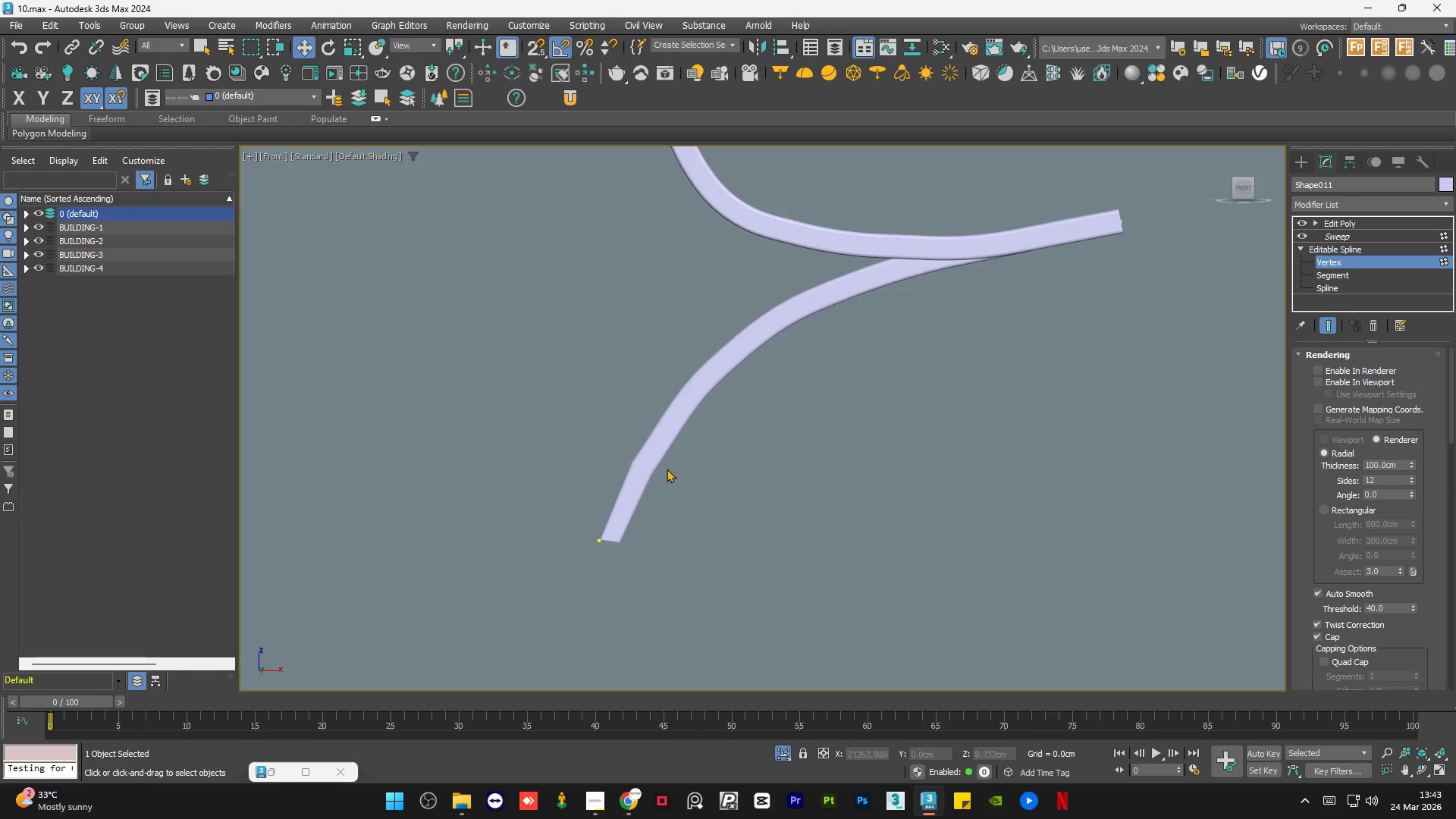 
scroll: coordinate [626, 467], scroll_direction: up, amount: 2.0
 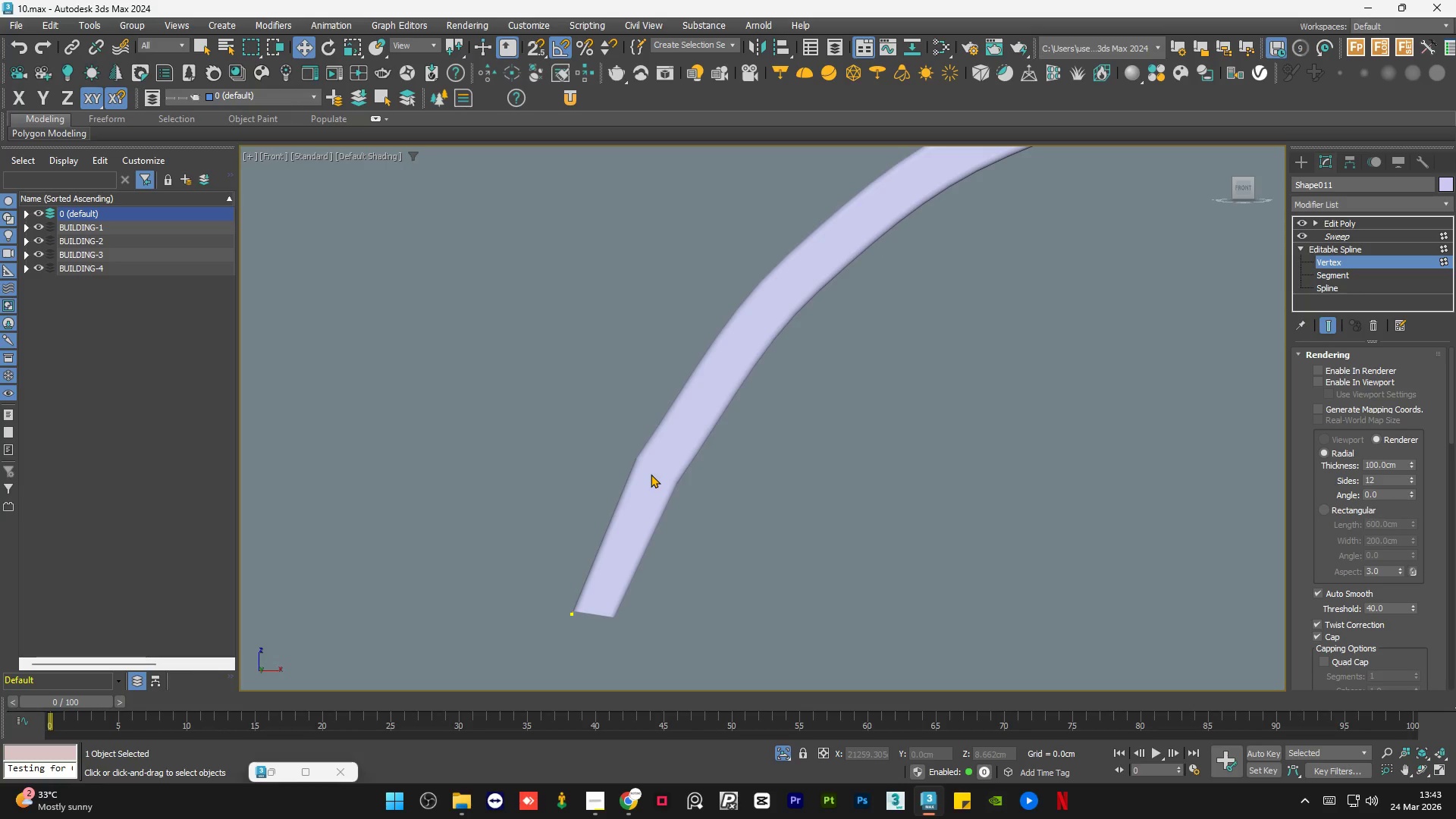 
key(F3)
 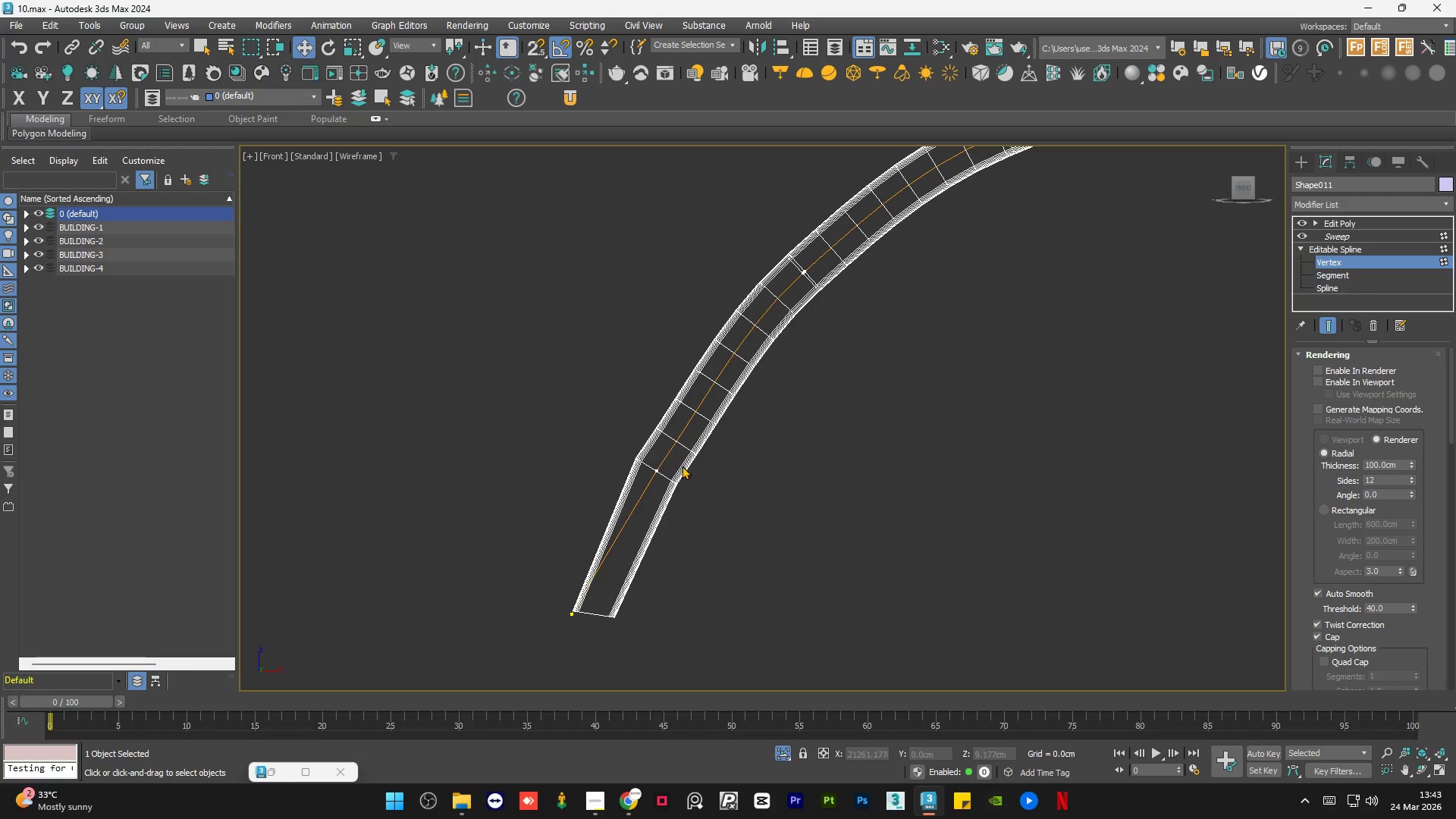 
left_click_drag(start_coordinate=[688, 453], to_coordinate=[629, 496])
 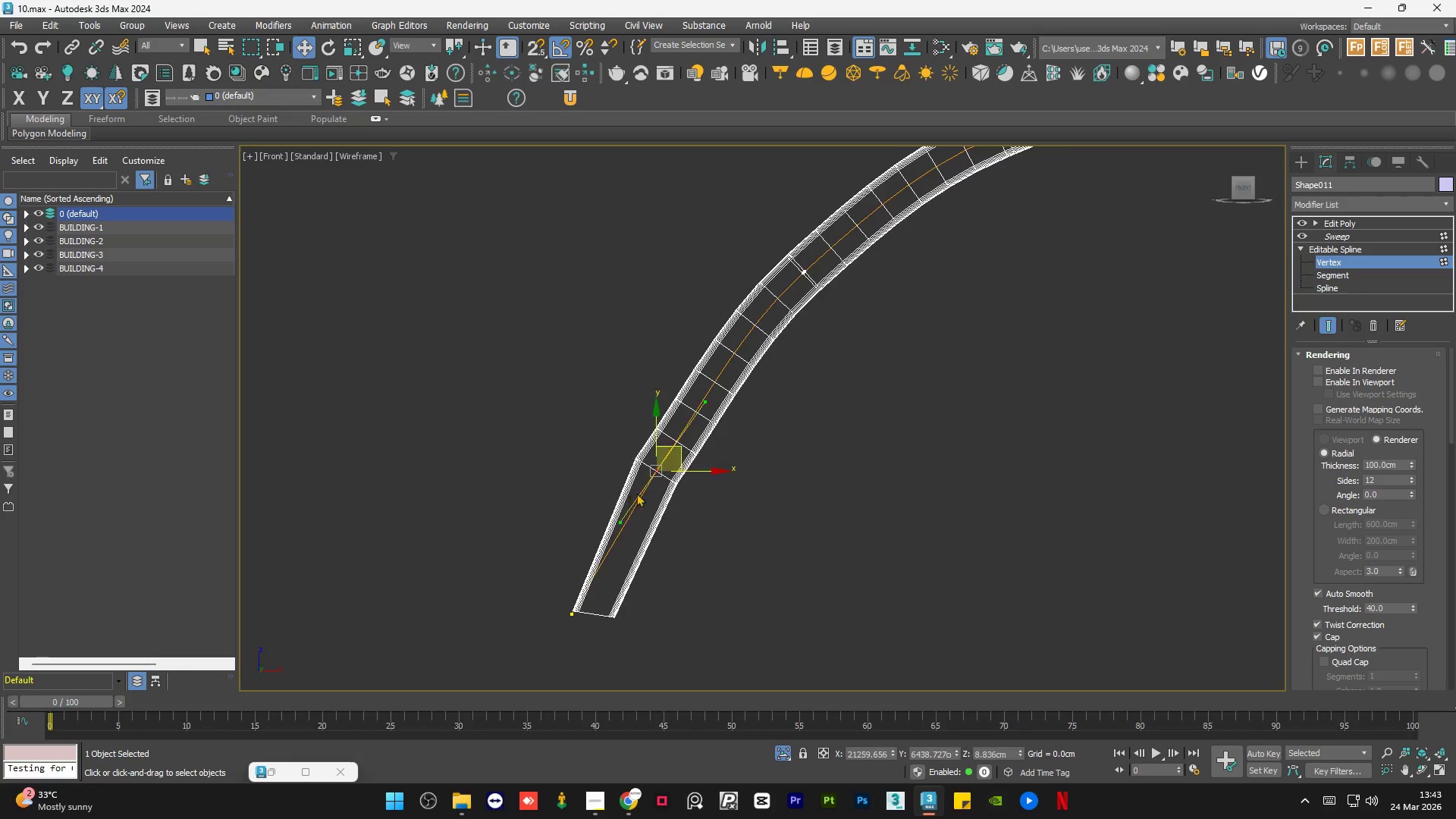 
key(F3)
 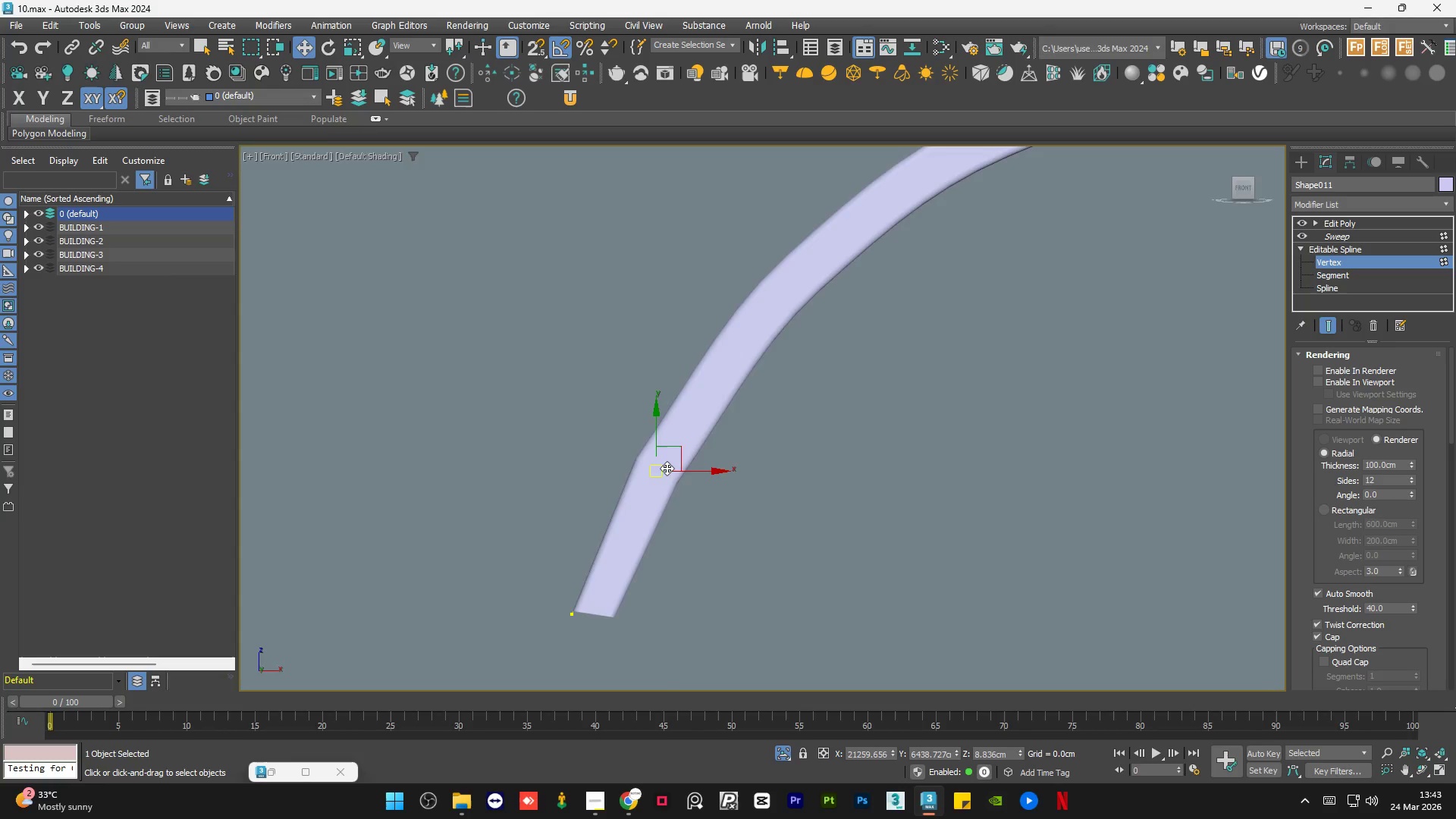 
key(F3)
 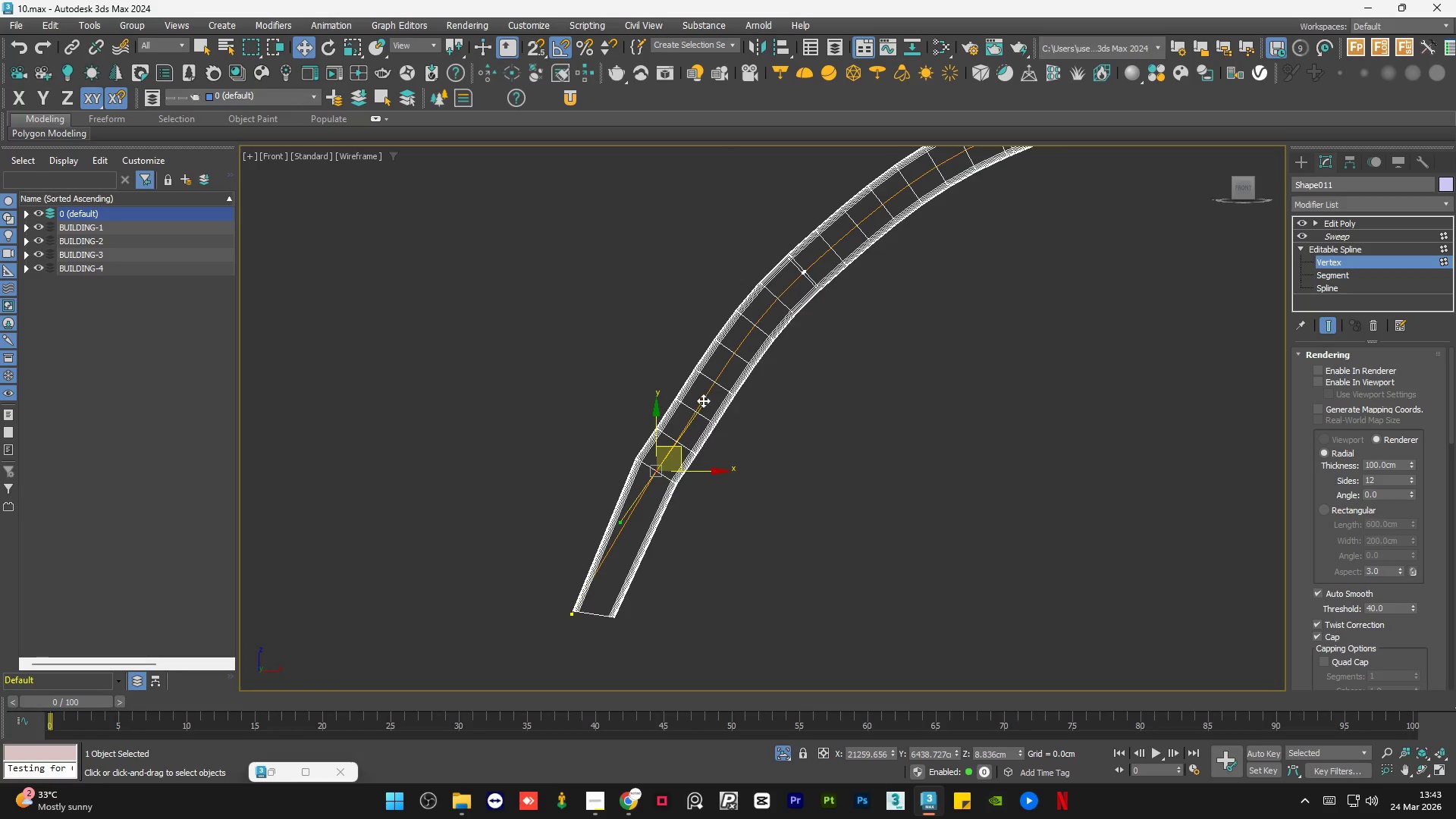 
left_click_drag(start_coordinate=[703, 400], to_coordinate=[692, 394])
 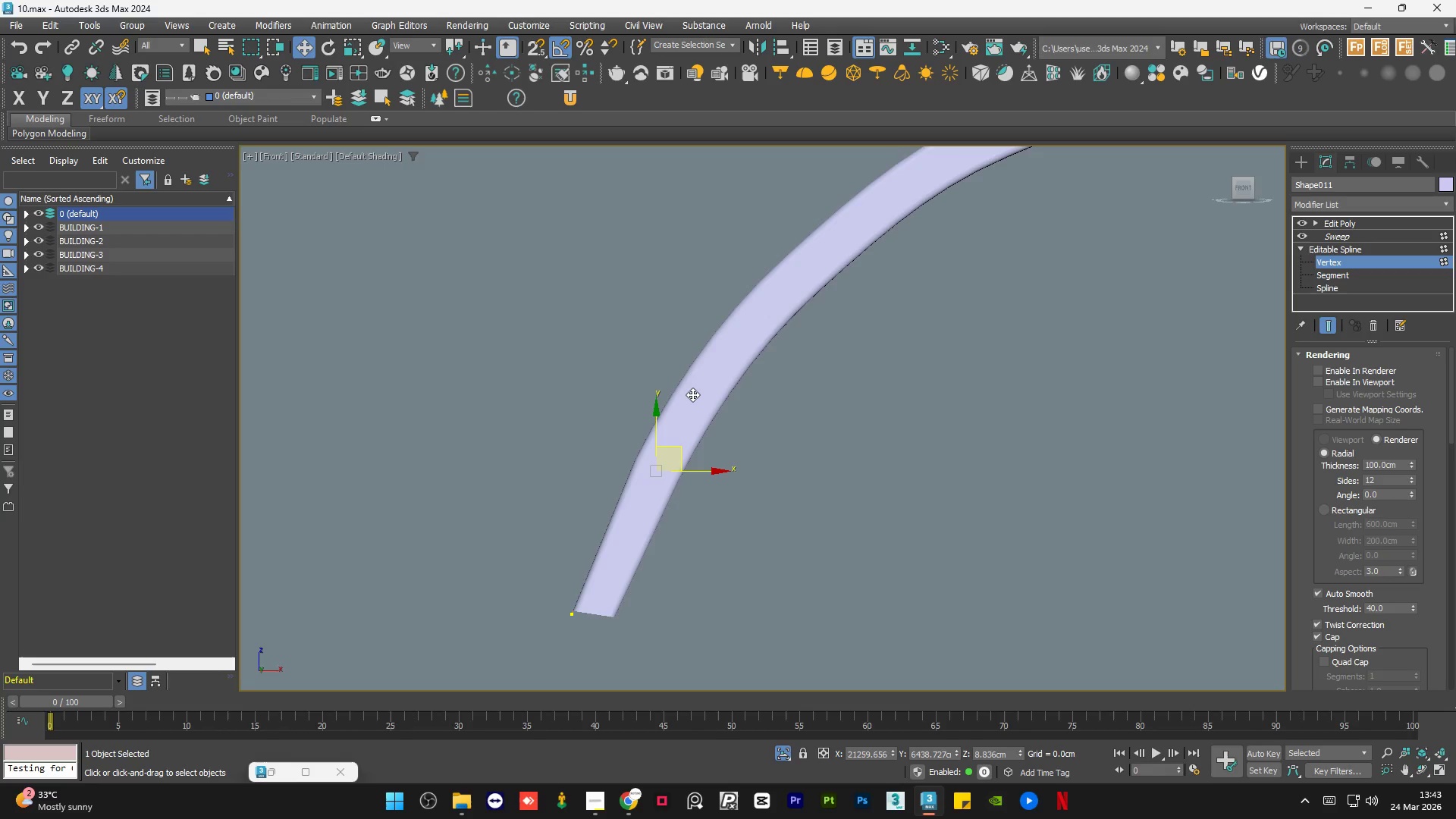 
key(F3)
 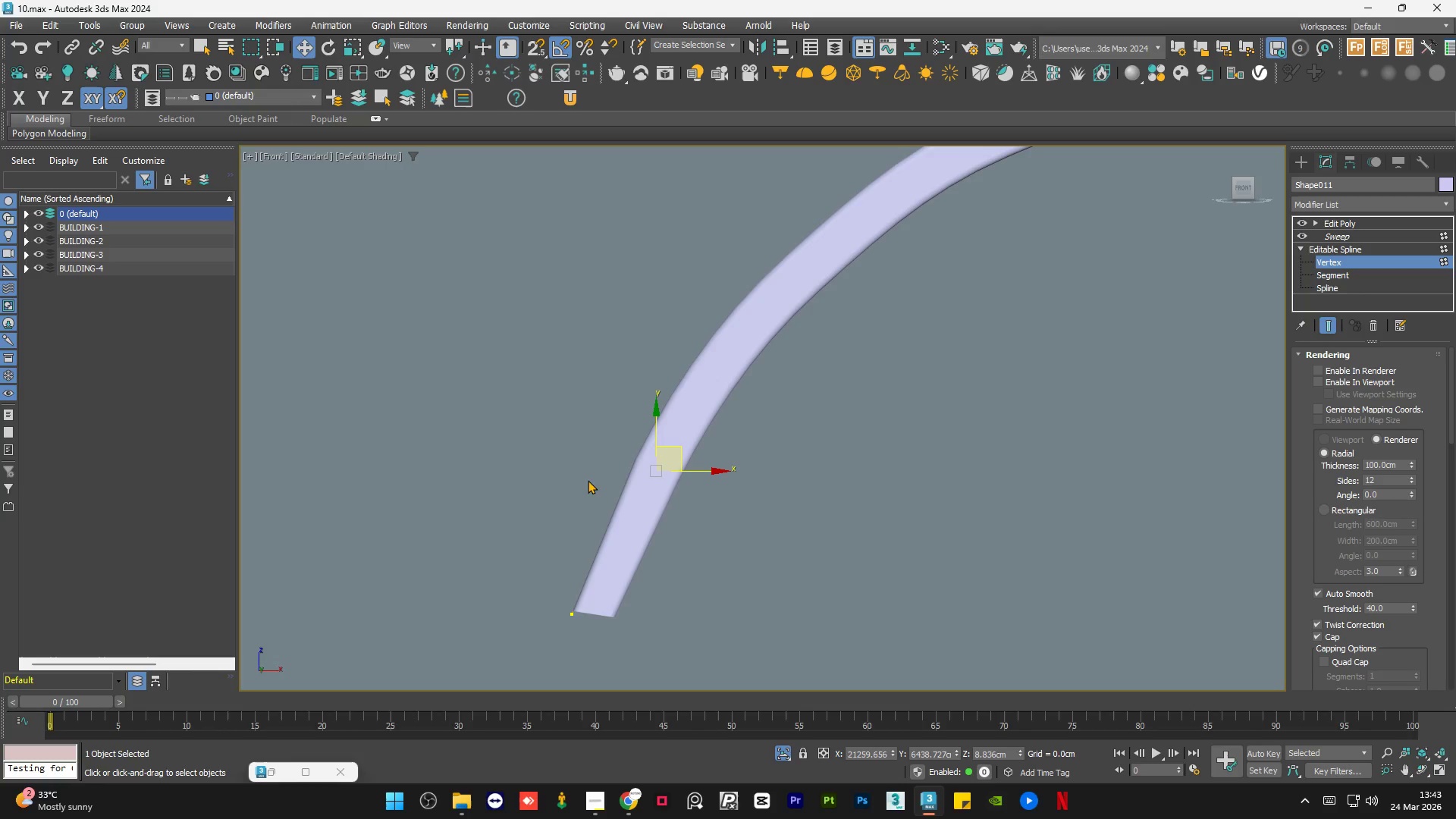 
key(F3)
 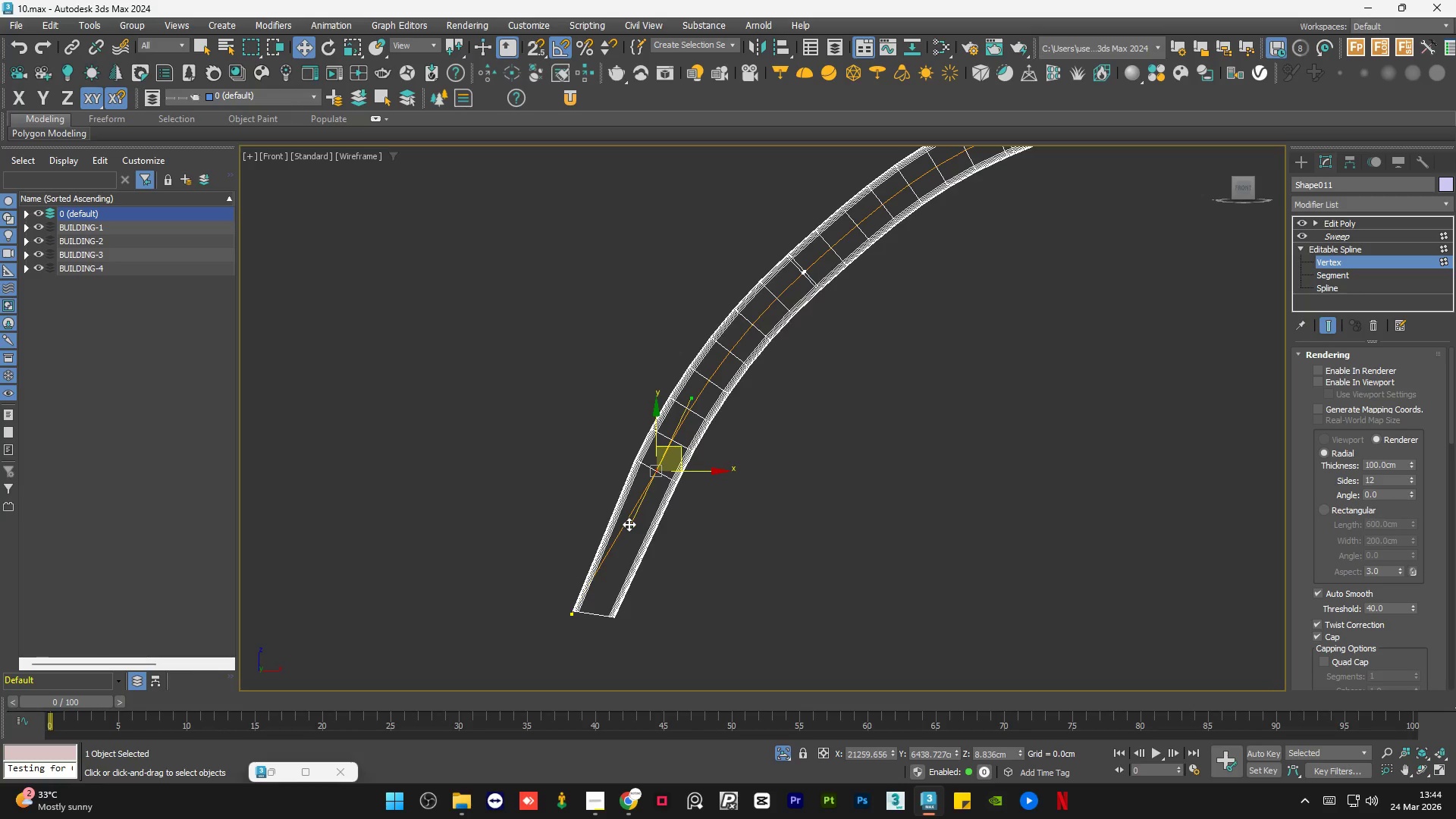 
left_click_drag(start_coordinate=[585, 596], to_coordinate=[536, 635])
 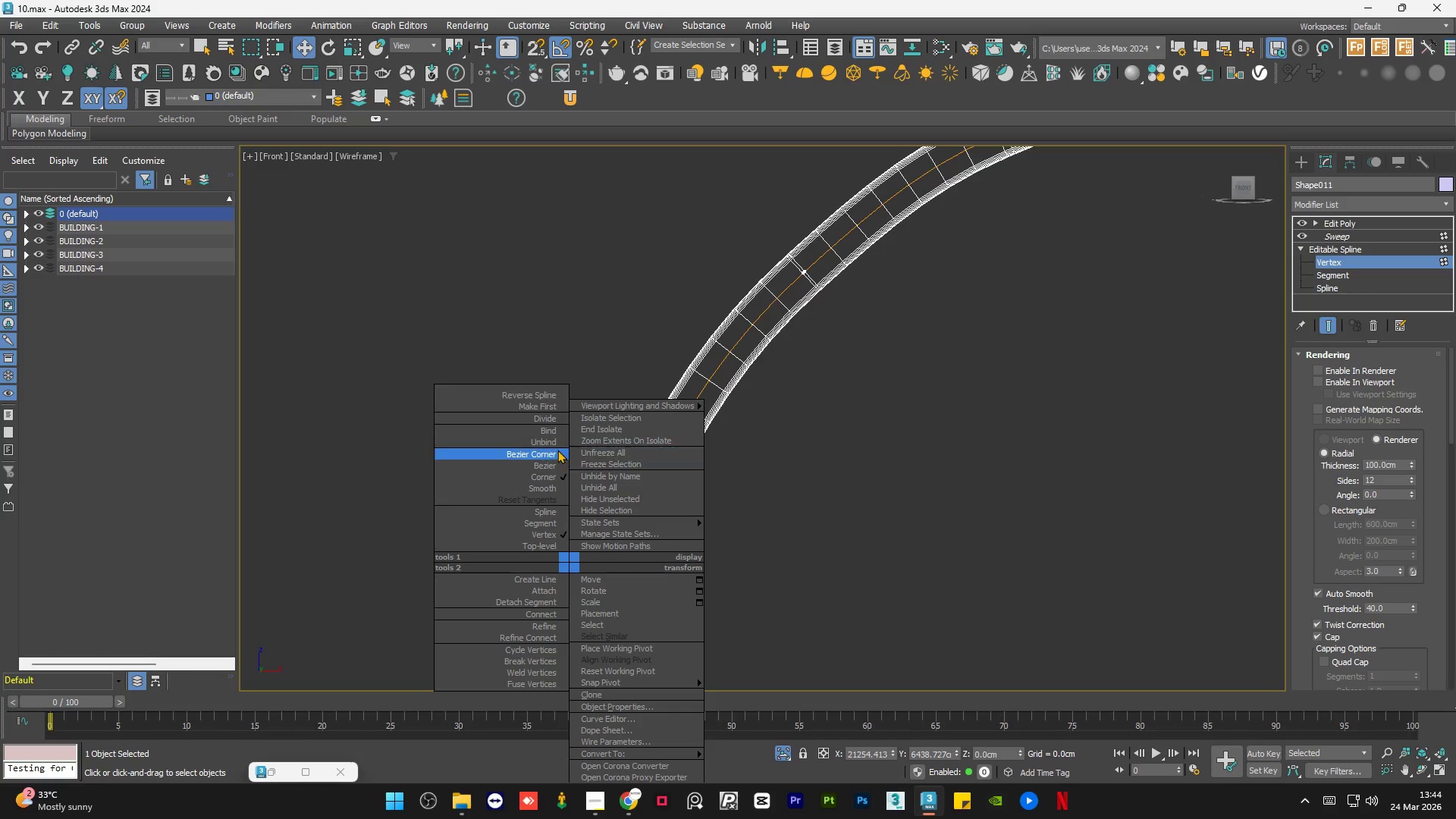 
left_click_drag(start_coordinate=[541, 466], to_coordinate=[541, 515])
 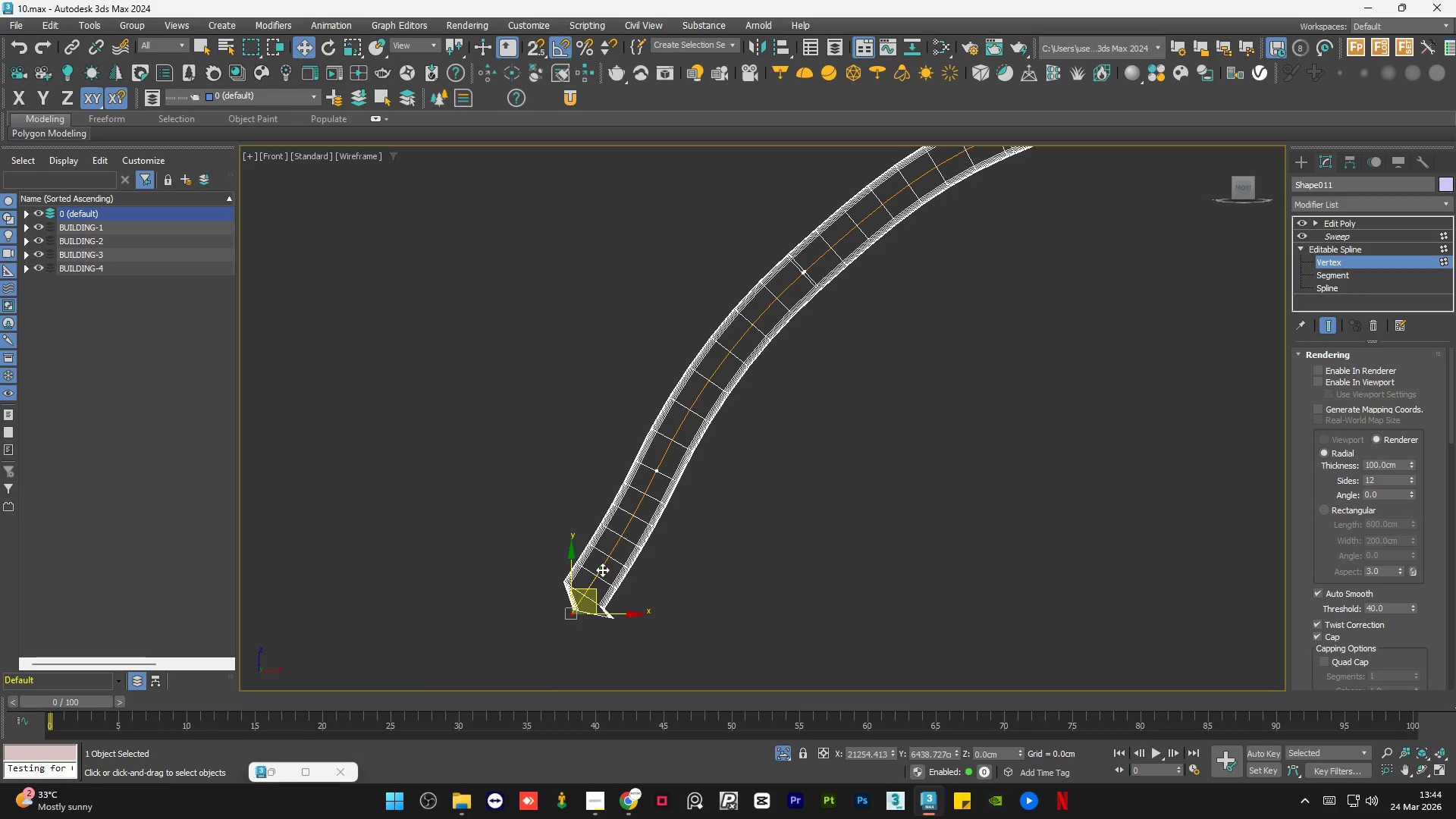 
key(Control+Z)
 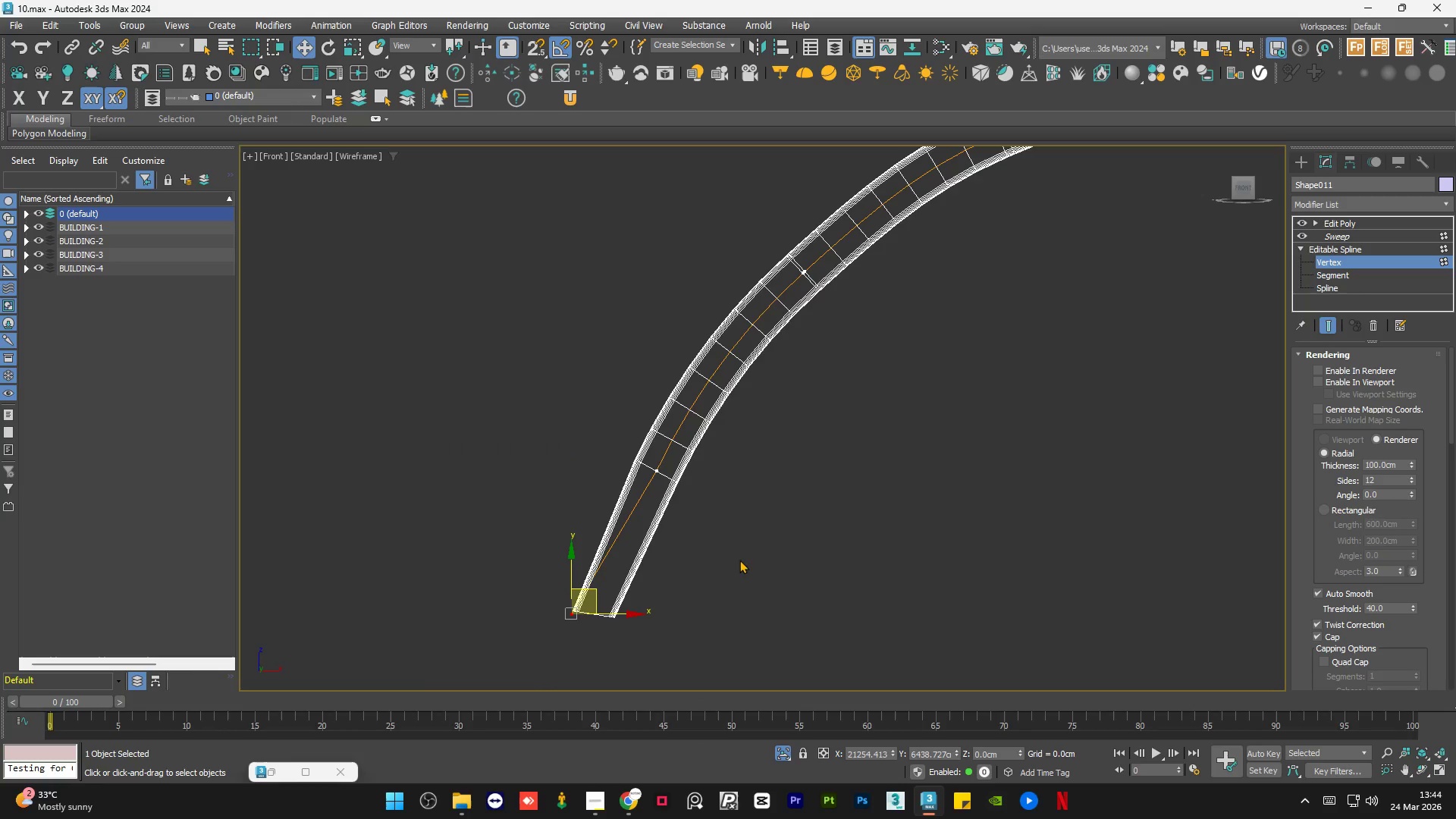 
left_click([730, 558])
 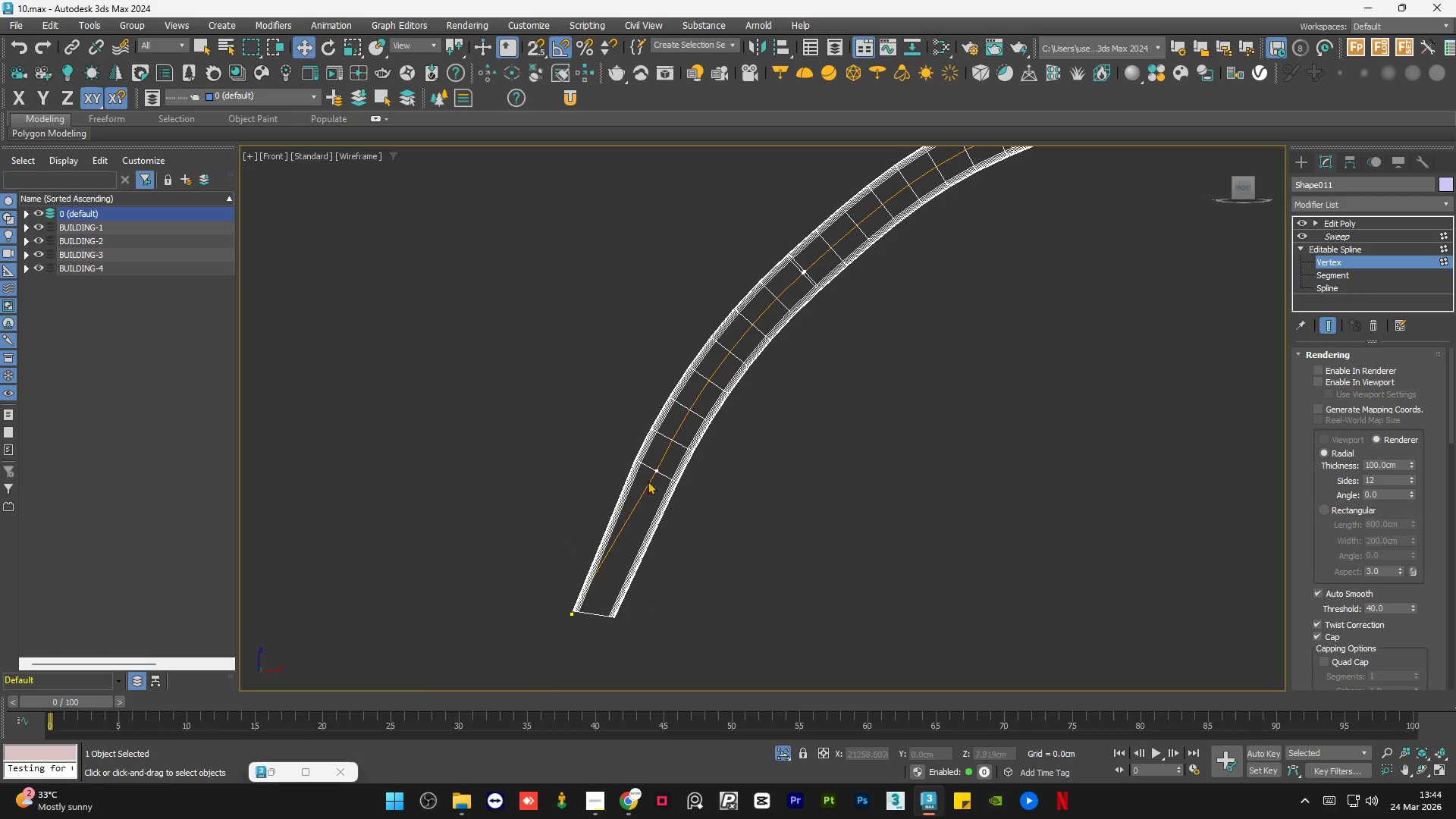 
left_click_drag(start_coordinate=[676, 450], to_coordinate=[613, 494])
 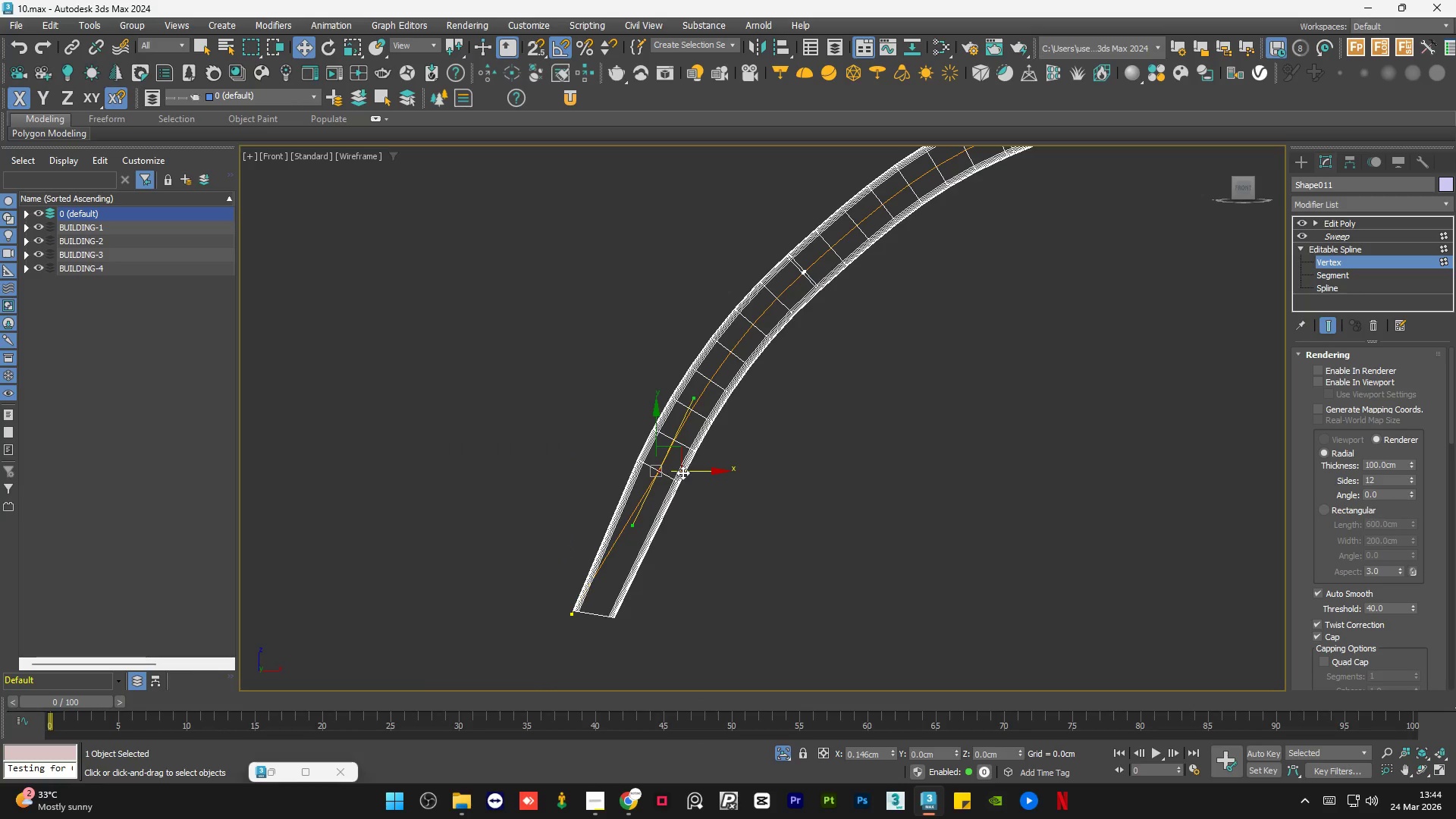 
left_click([687, 521])
 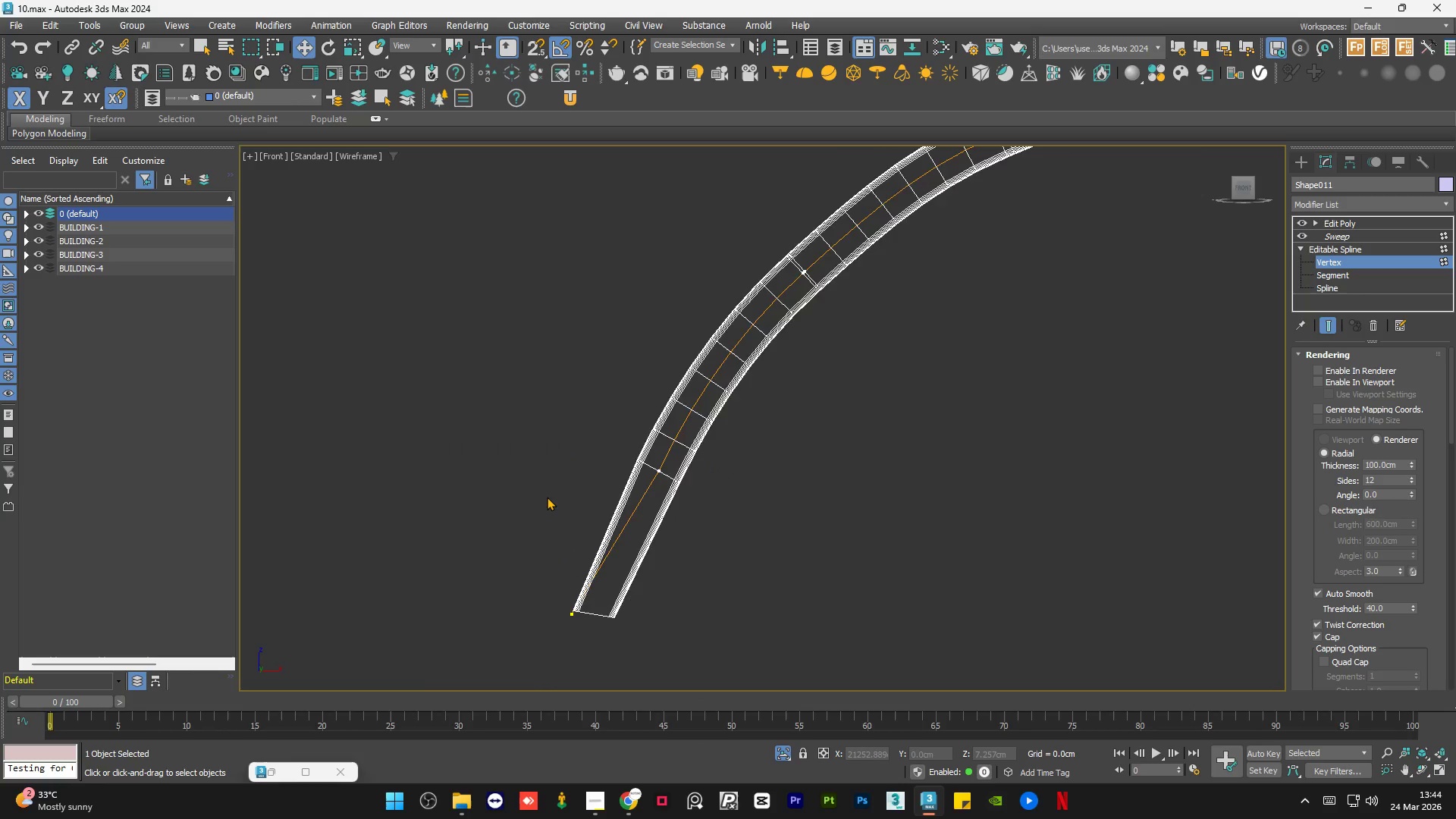 
scroll: coordinate [547, 497], scroll_direction: down, amount: 1.0
 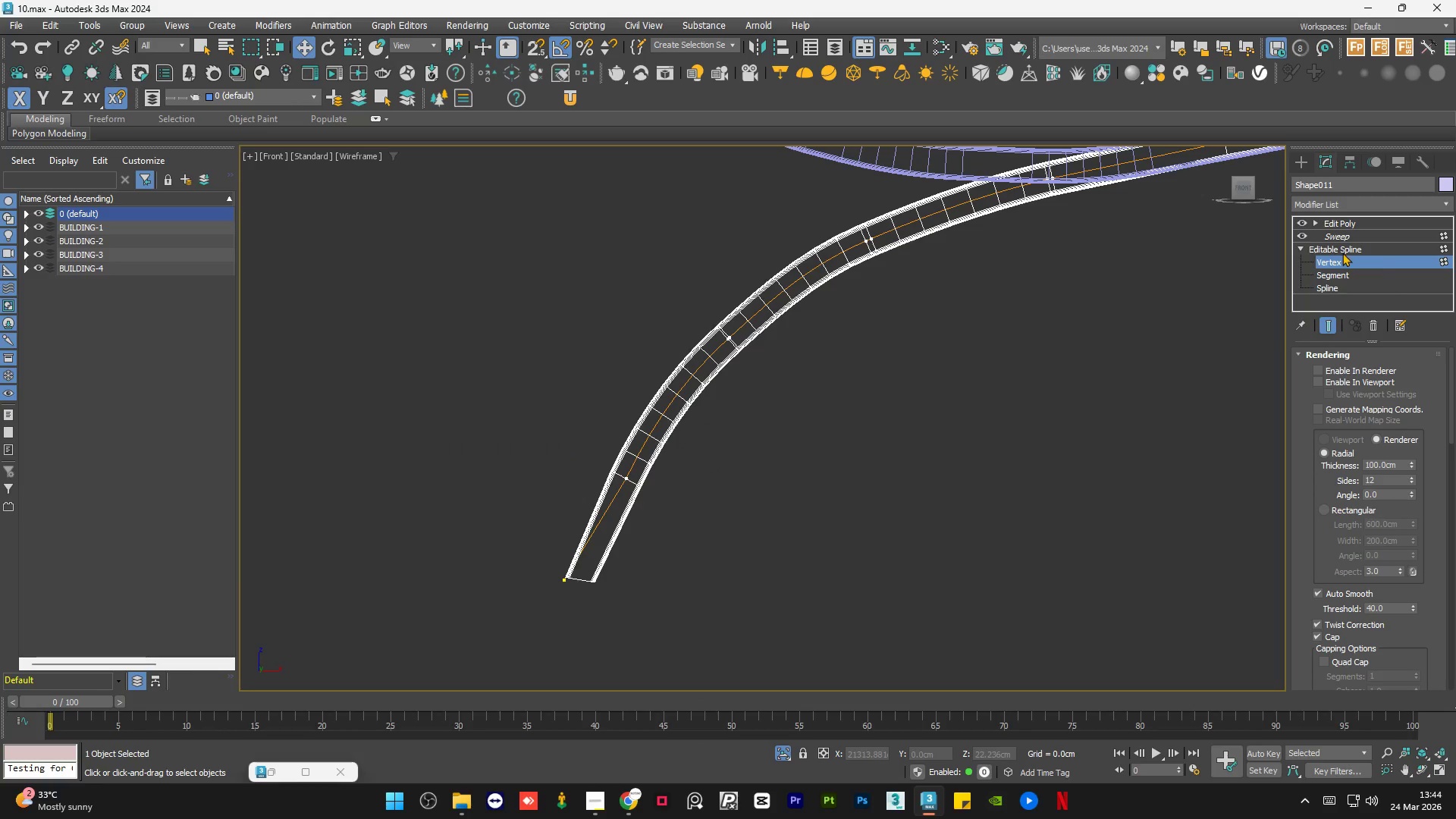 
left_click([1346, 247])
 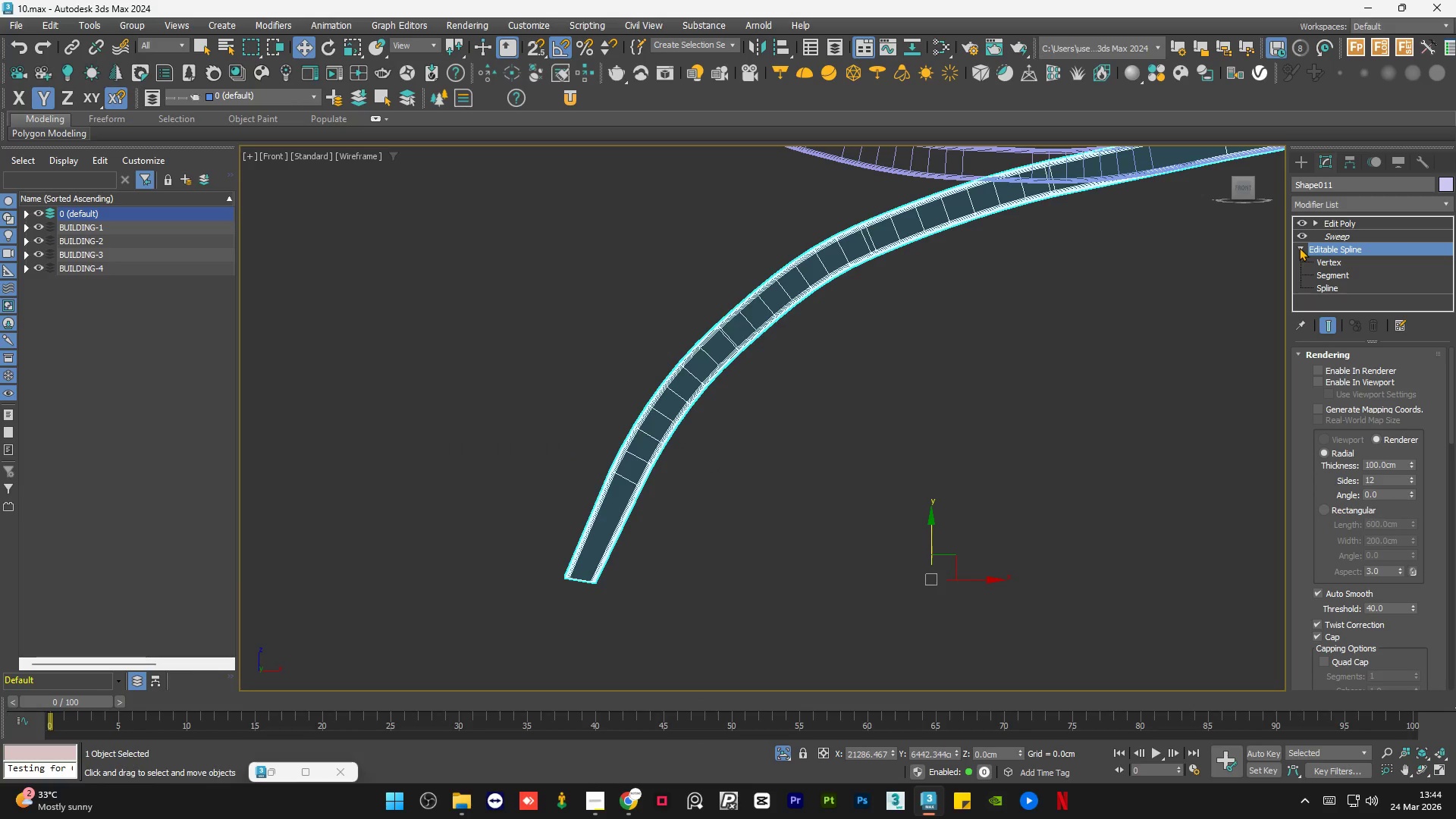 
left_click([1299, 247])
 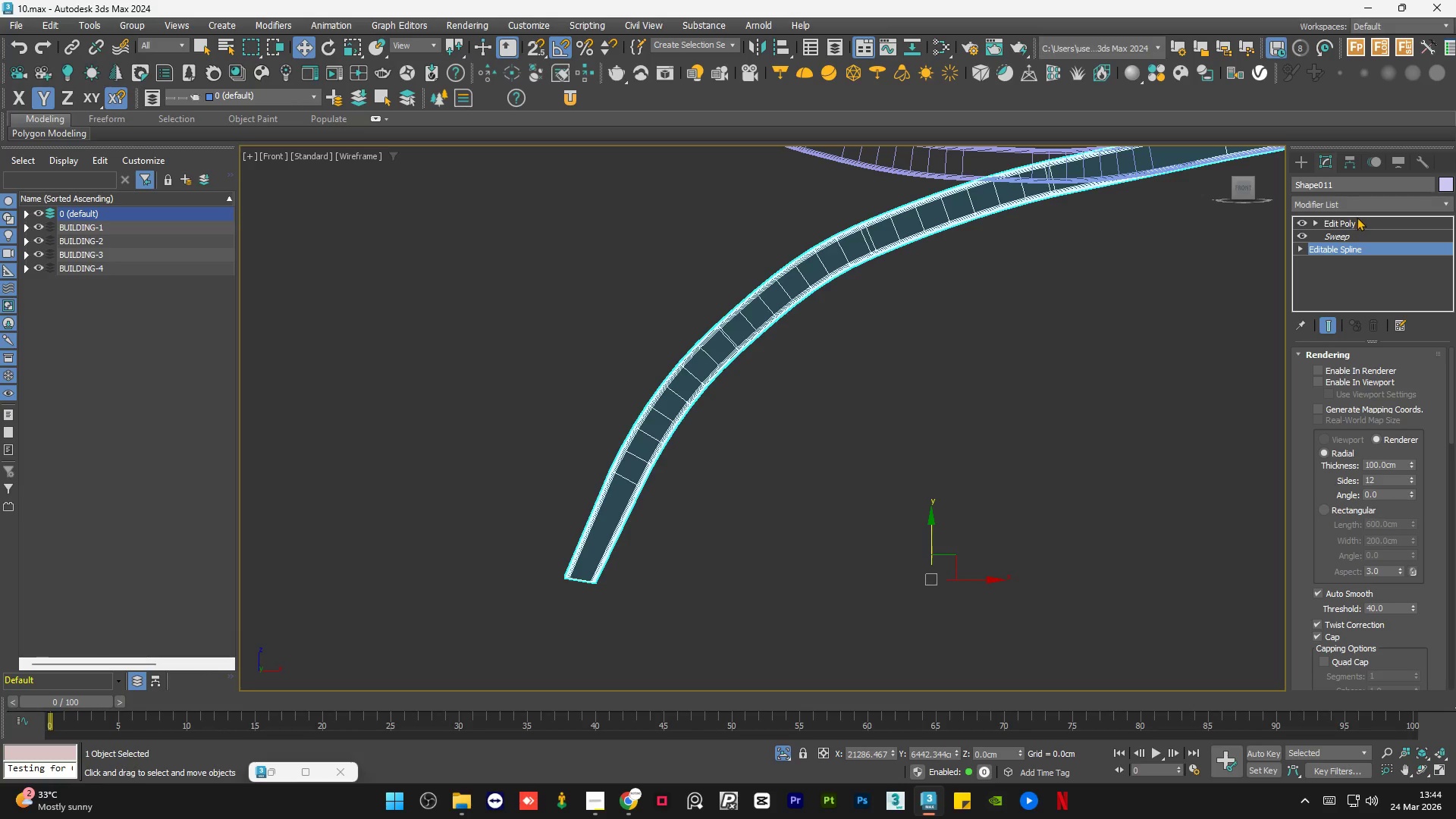 
left_click([1357, 217])
 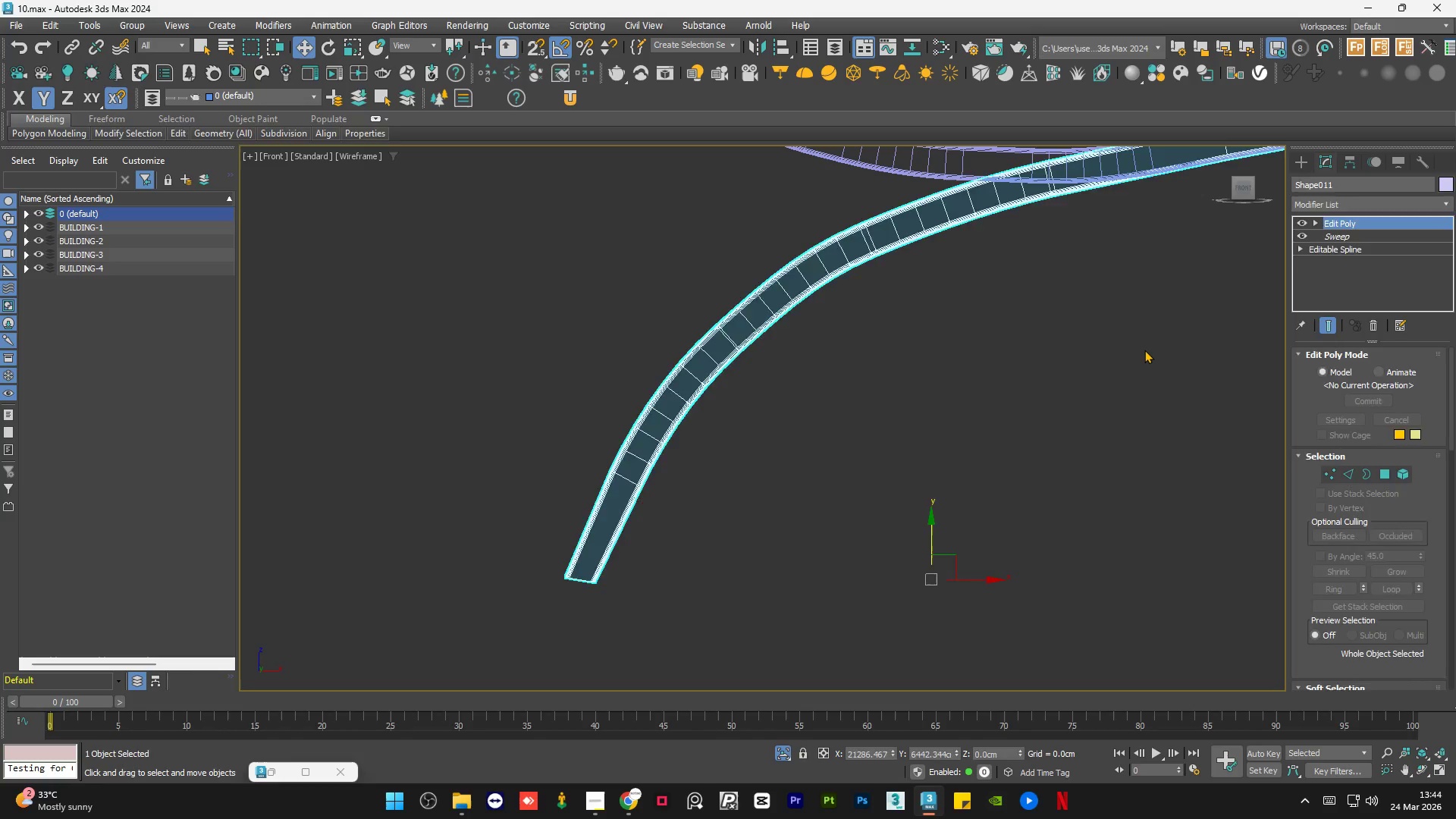 
double_click([1144, 350])
 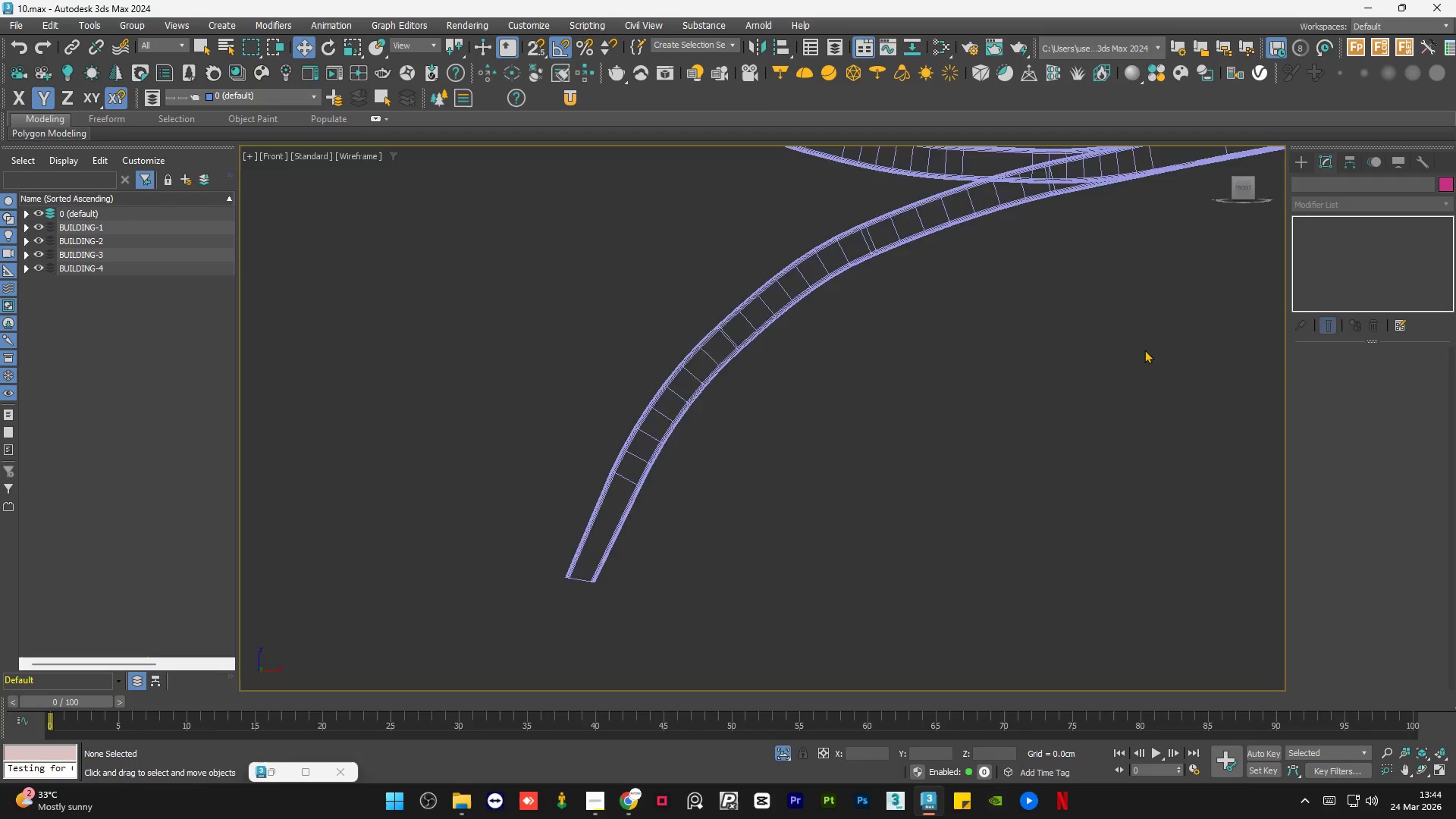 
key(F3)
 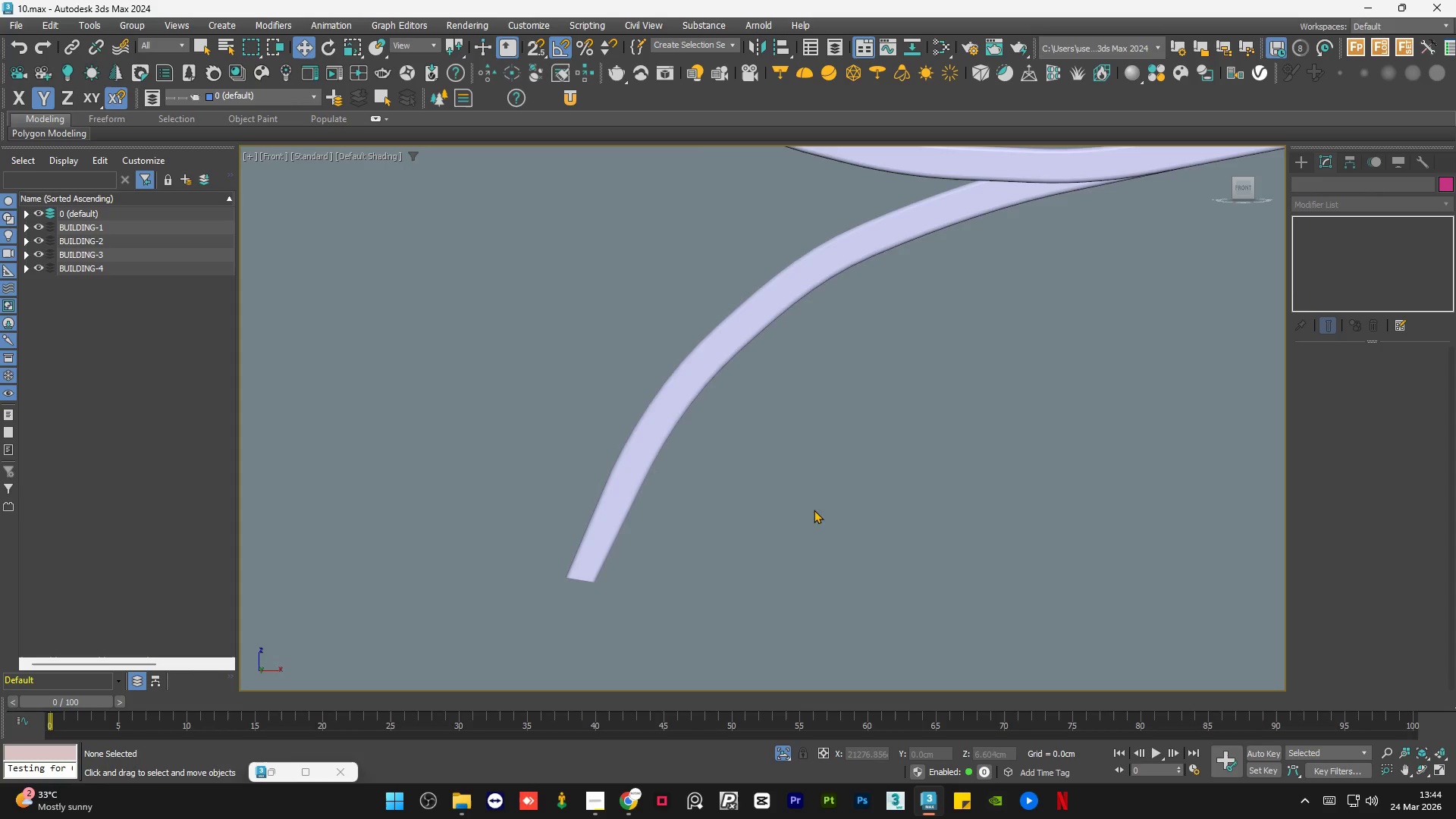 
scroll: coordinate [686, 544], scroll_direction: down, amount: 3.0
 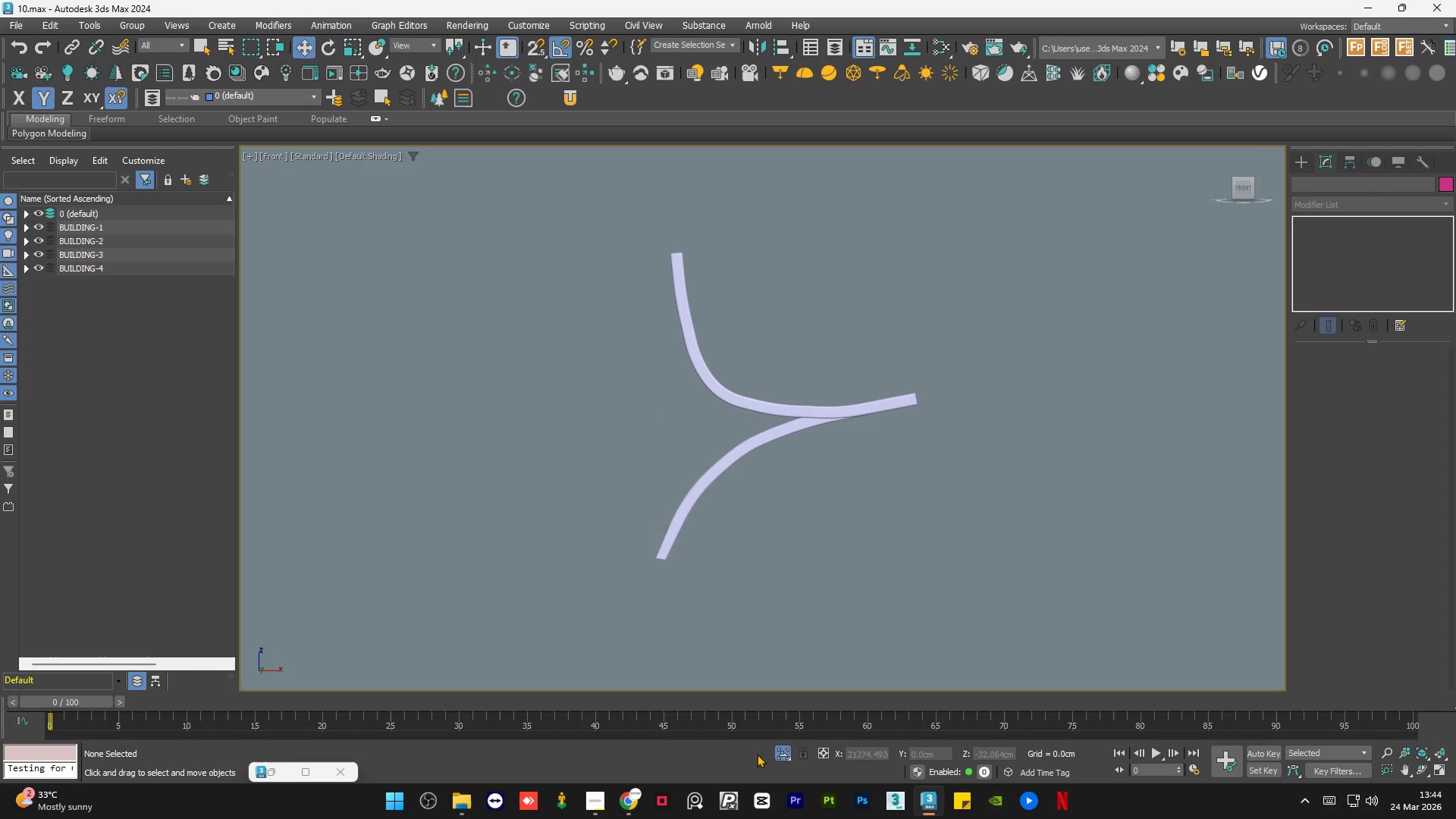 
left_click([777, 751])
 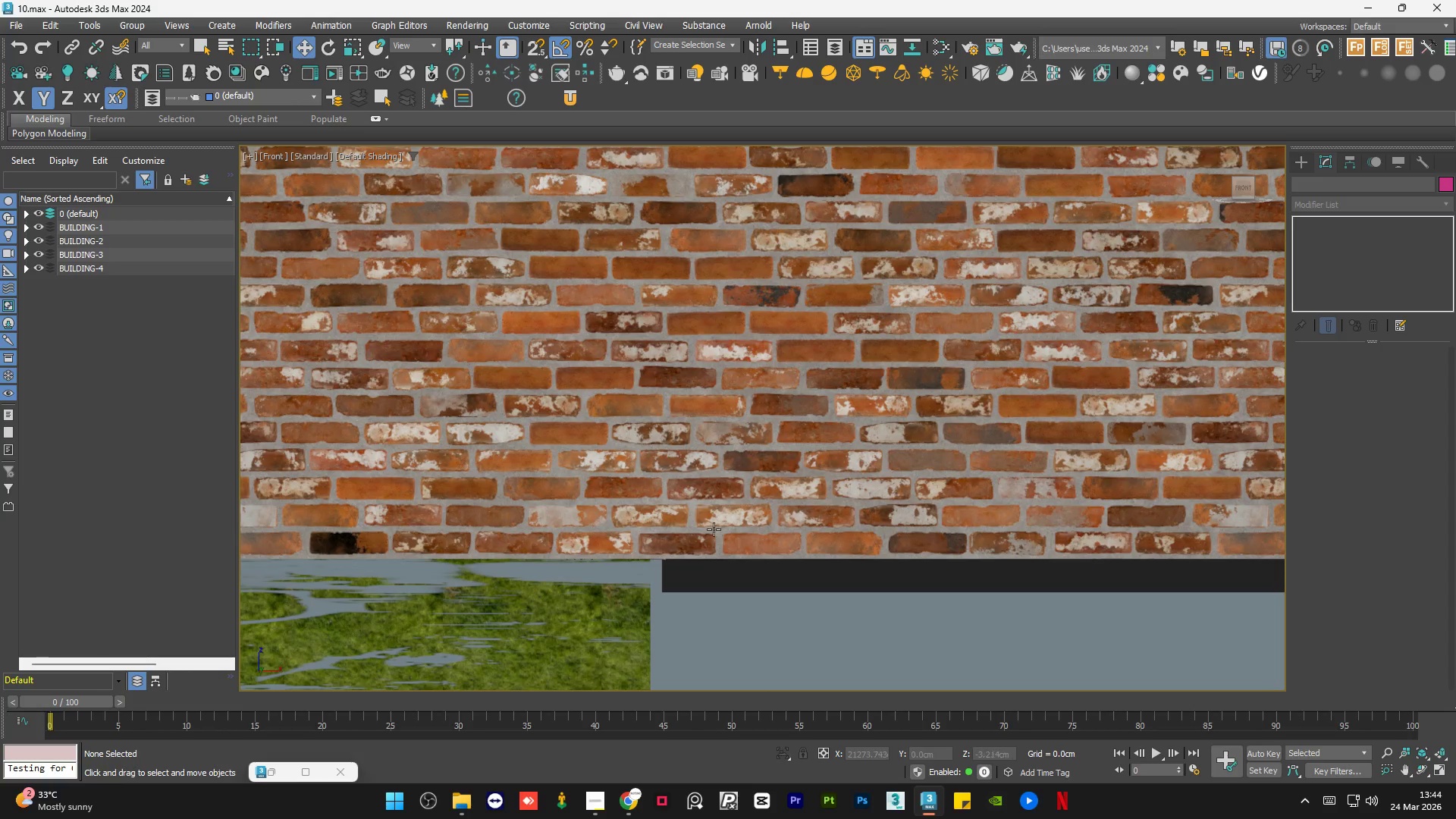 
hold_key(key=AltLeft, duration=0.64)
 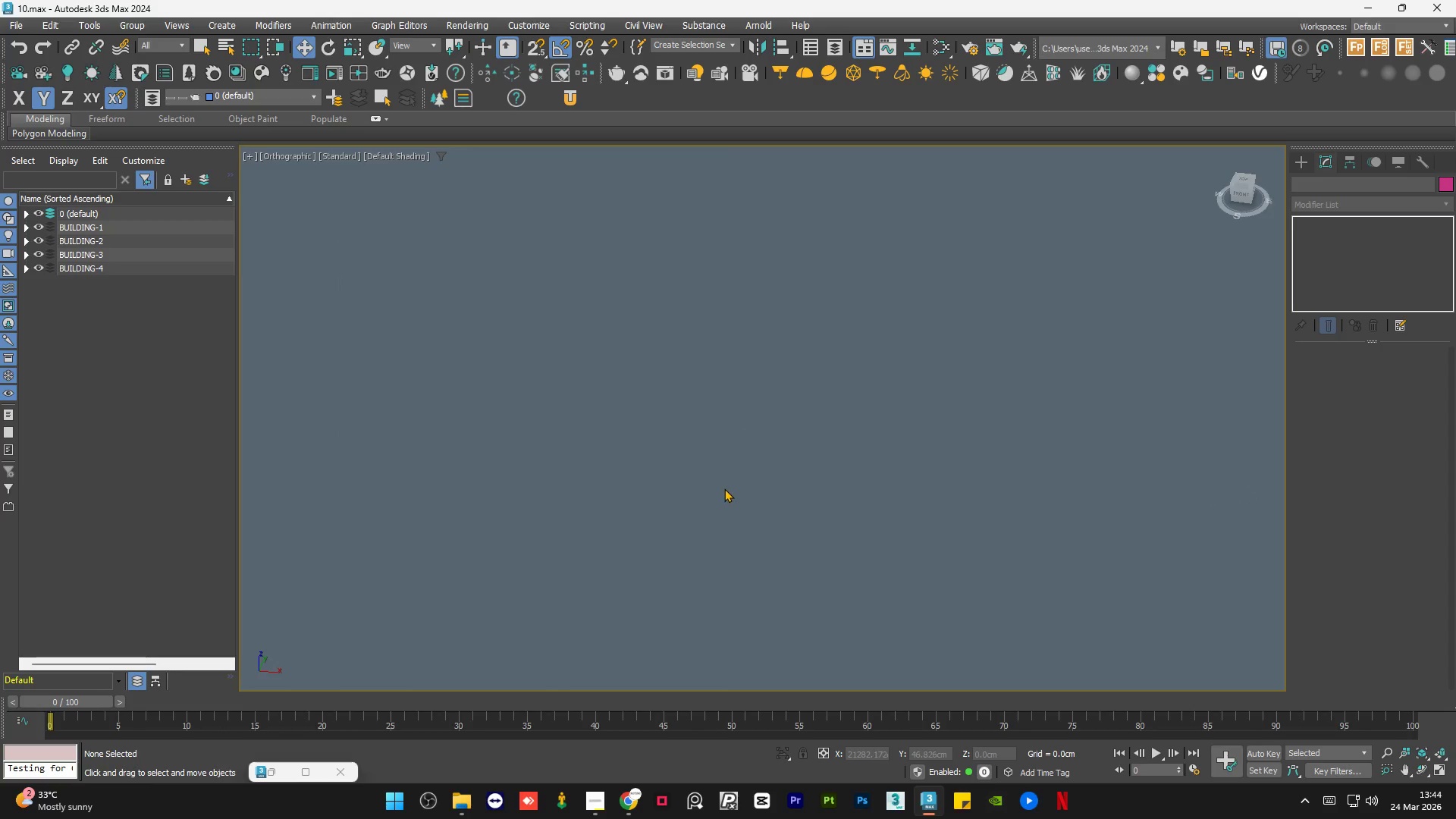 
scroll: coordinate [671, 447], scroll_direction: down, amount: 2.0
 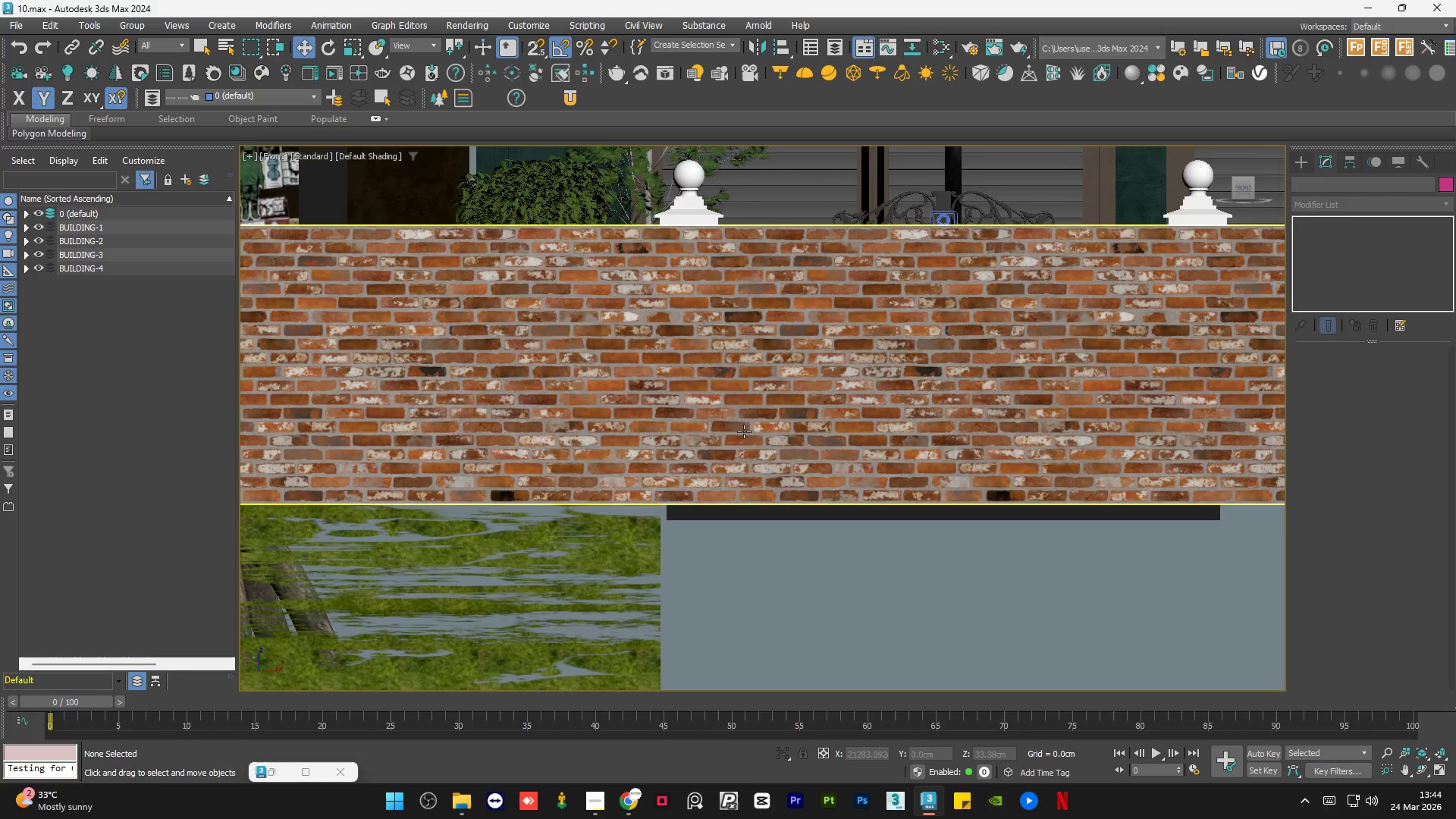 
key(Z)
 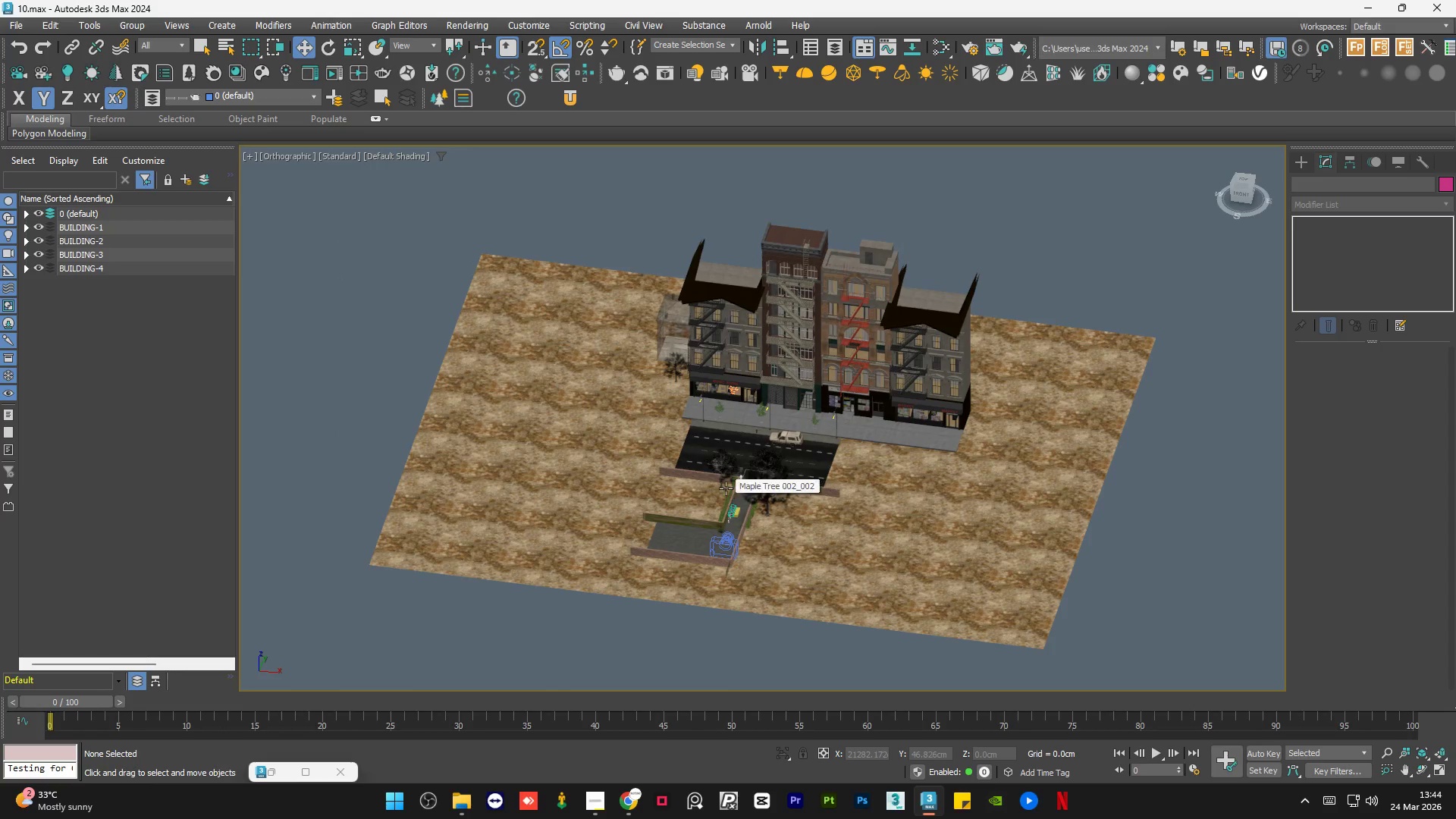 
hold_key(key=AltLeft, duration=0.48)
 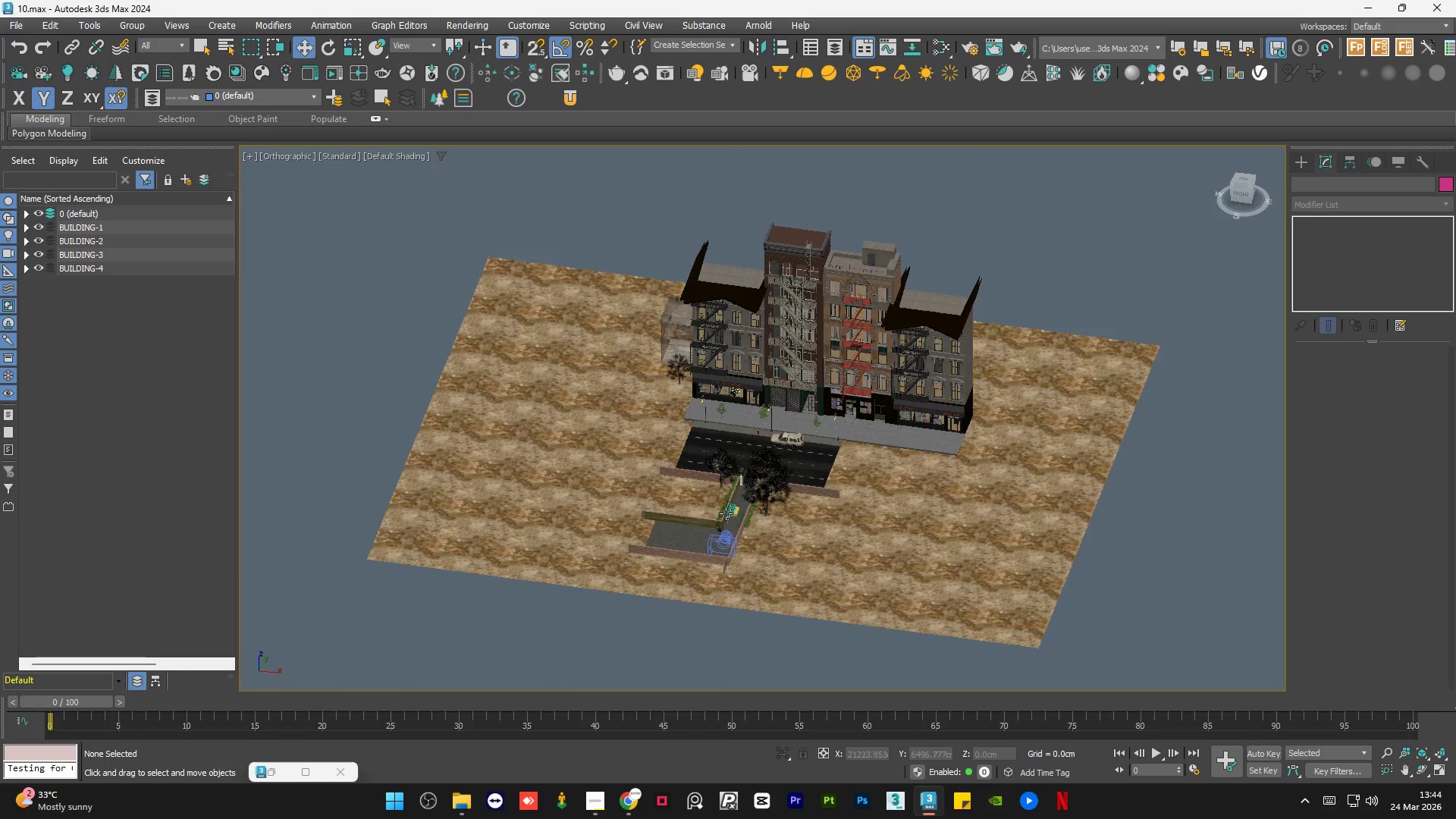 
left_click([750, 469])
 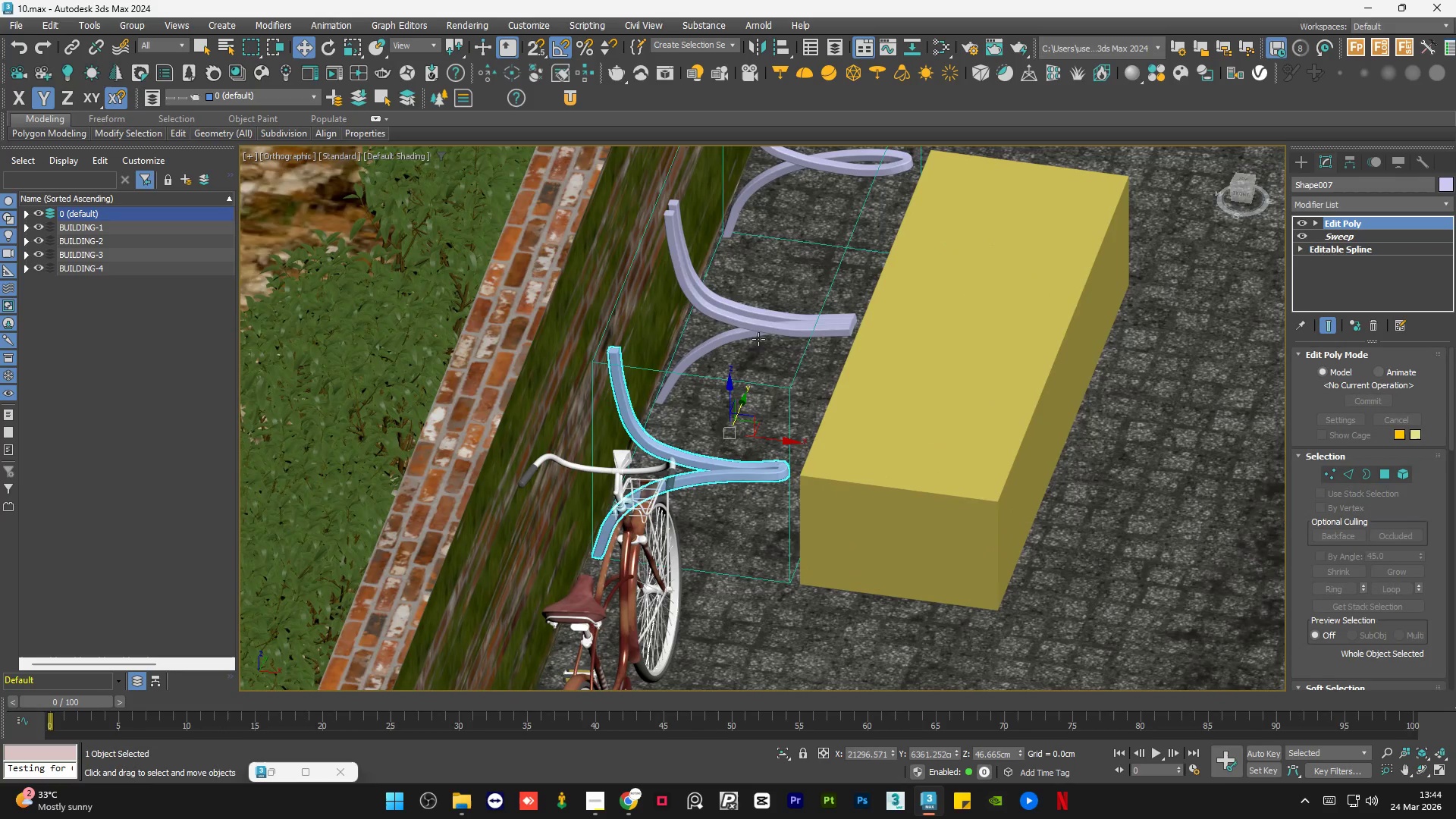 
scroll: coordinate [750, 485], scroll_direction: up, amount: 11.0
 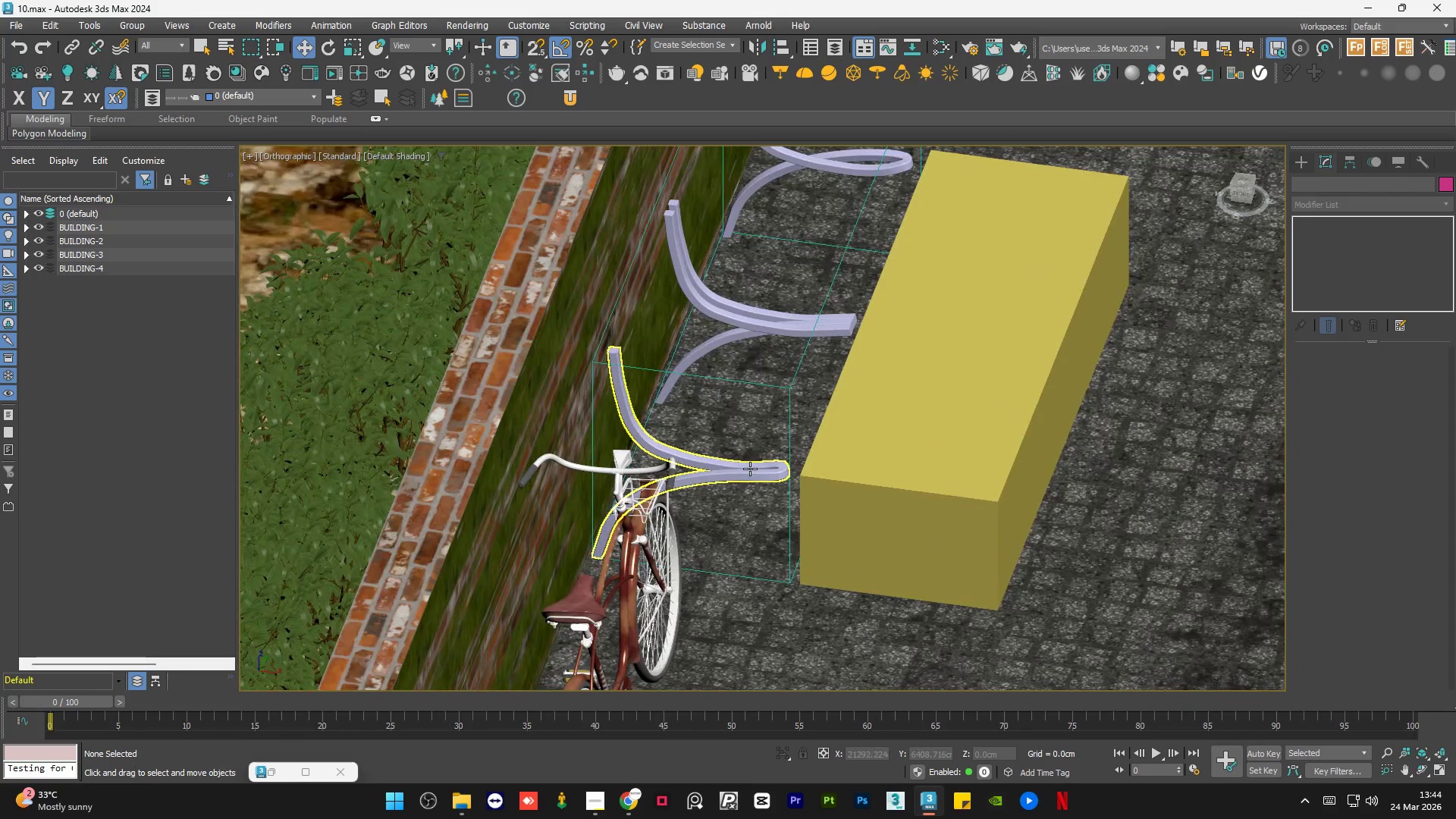 
hold_key(key=ControlLeft, duration=0.45)
left_click([760, 325])
 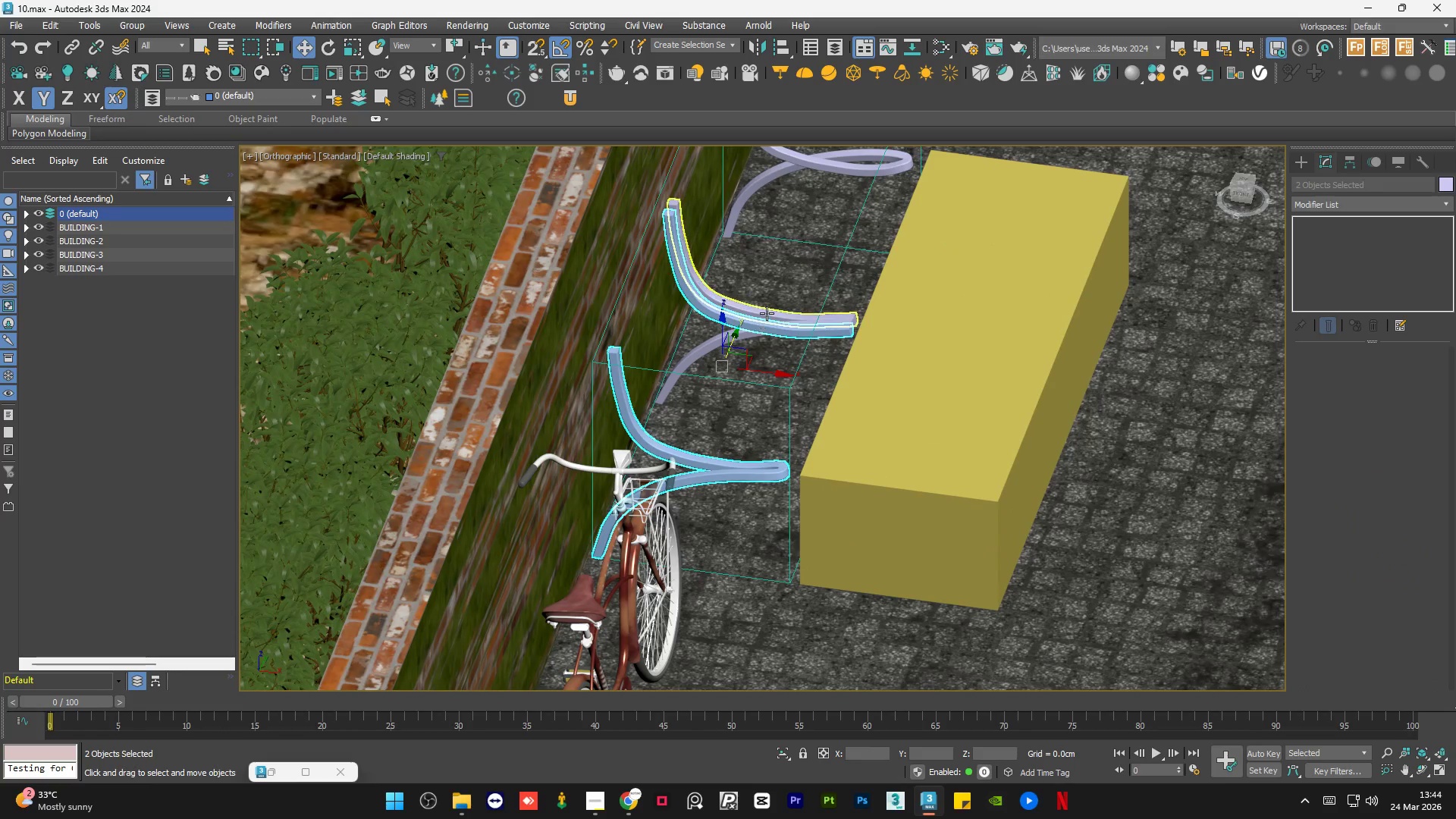 
hold_key(key=ControlLeft, duration=0.45)
left_click([766, 313])
 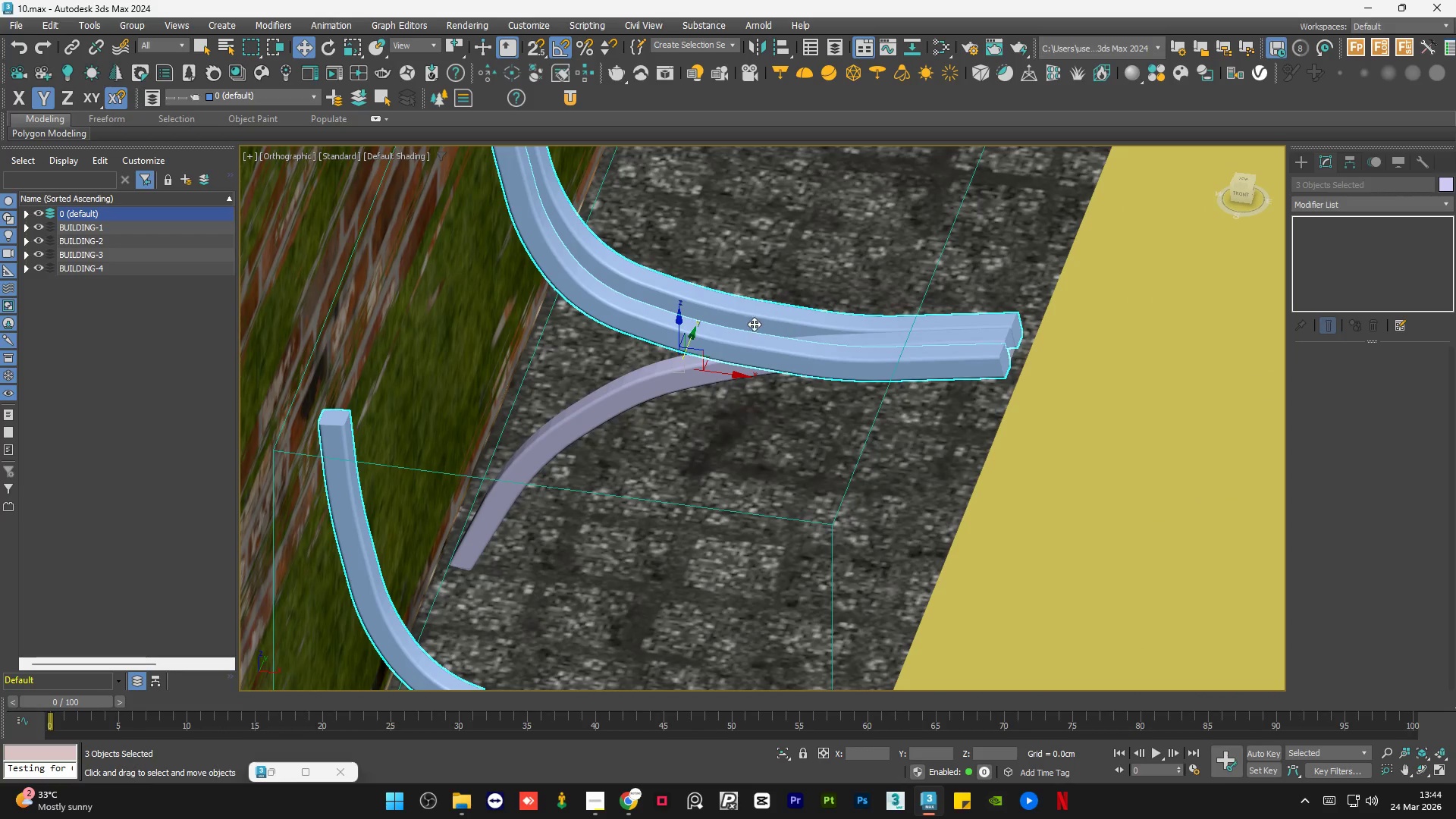 
scroll: coordinate [766, 313], scroll_direction: up, amount: 3.0
 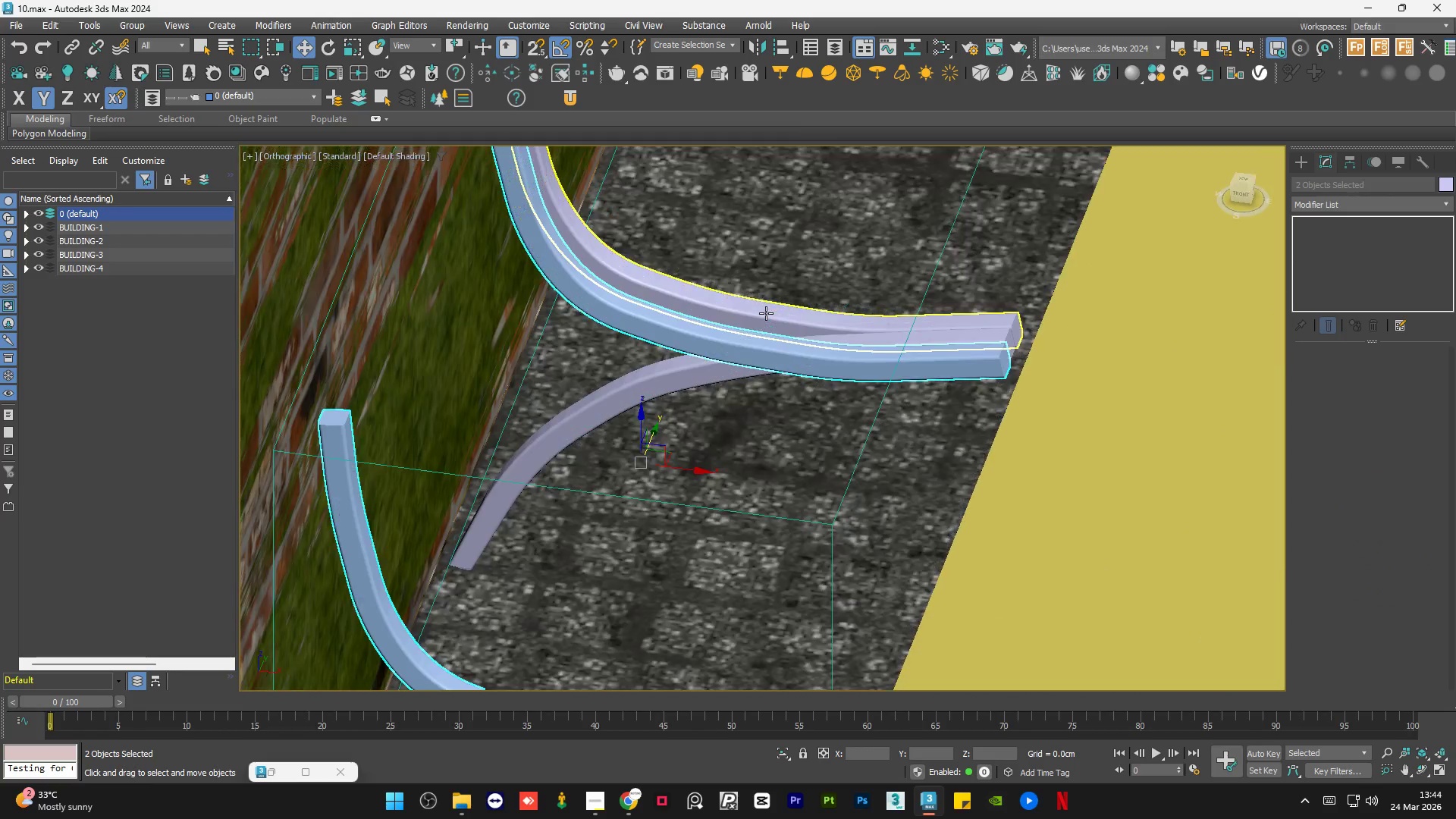 
hold_key(key=ControlLeft, duration=0.48)
left_click([657, 380])
 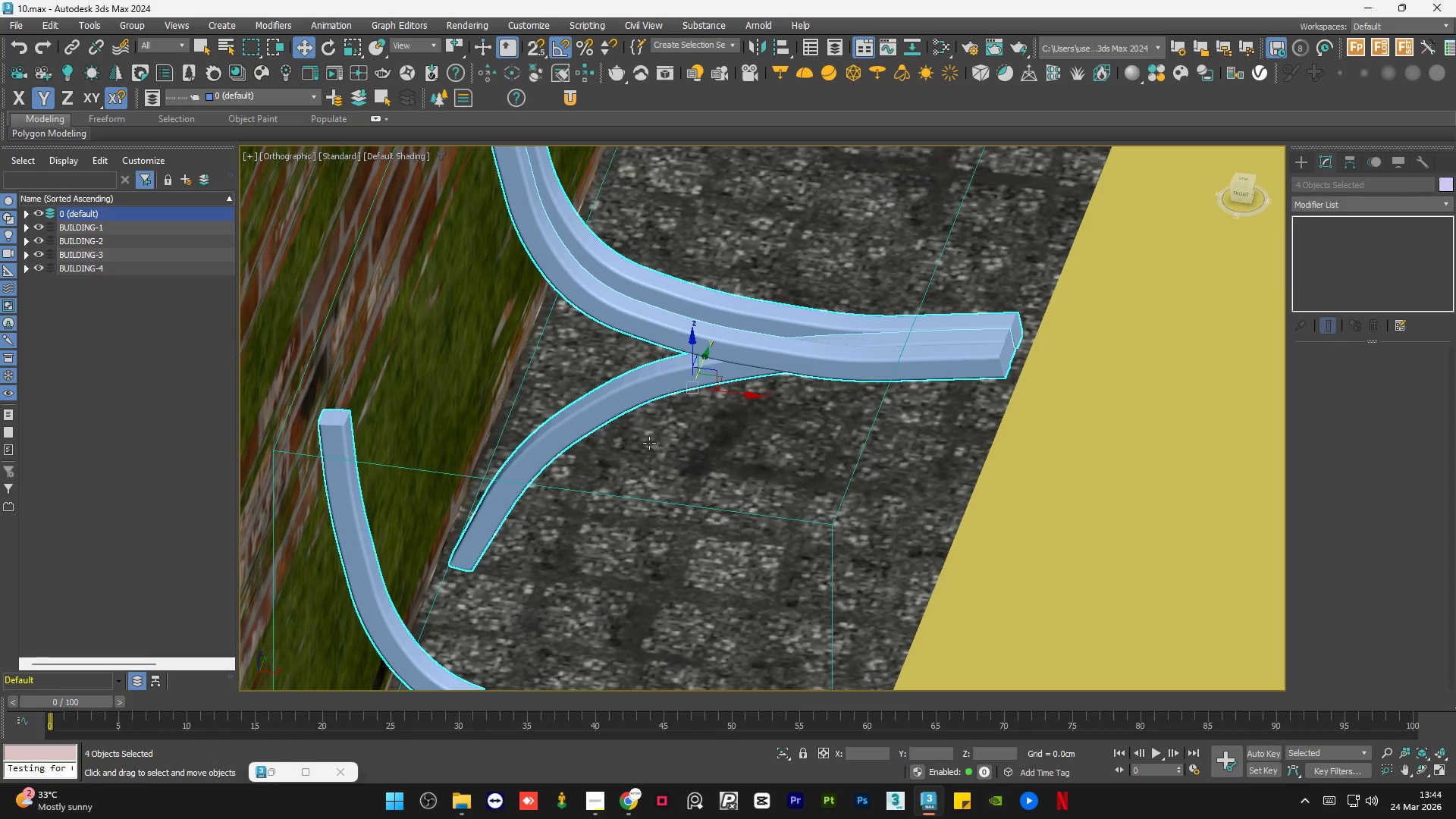 
scroll: coordinate [644, 457], scroll_direction: down, amount: 3.0
 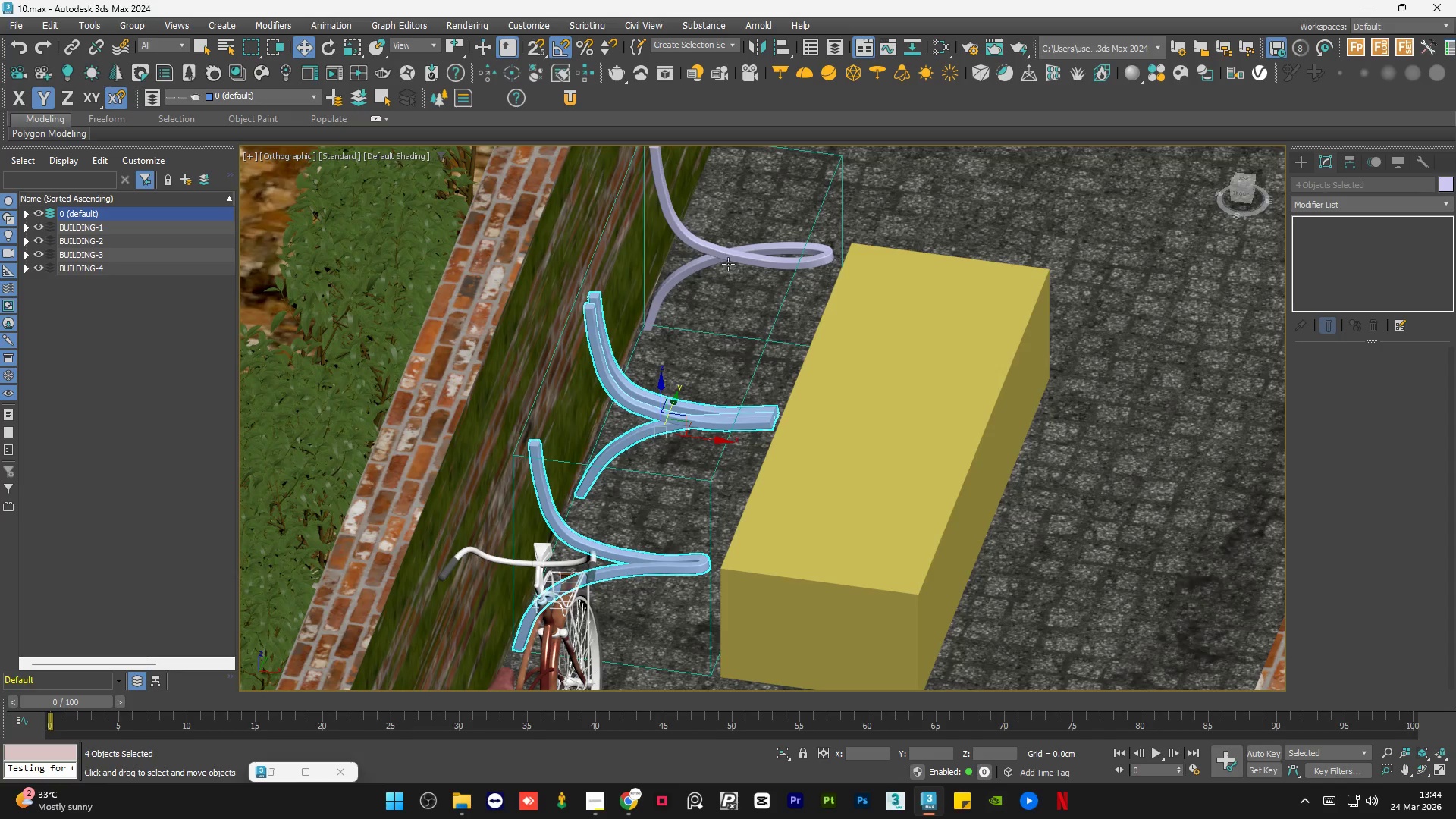 
hold_key(key=ControlLeft, duration=0.53)
left_click([734, 254])
 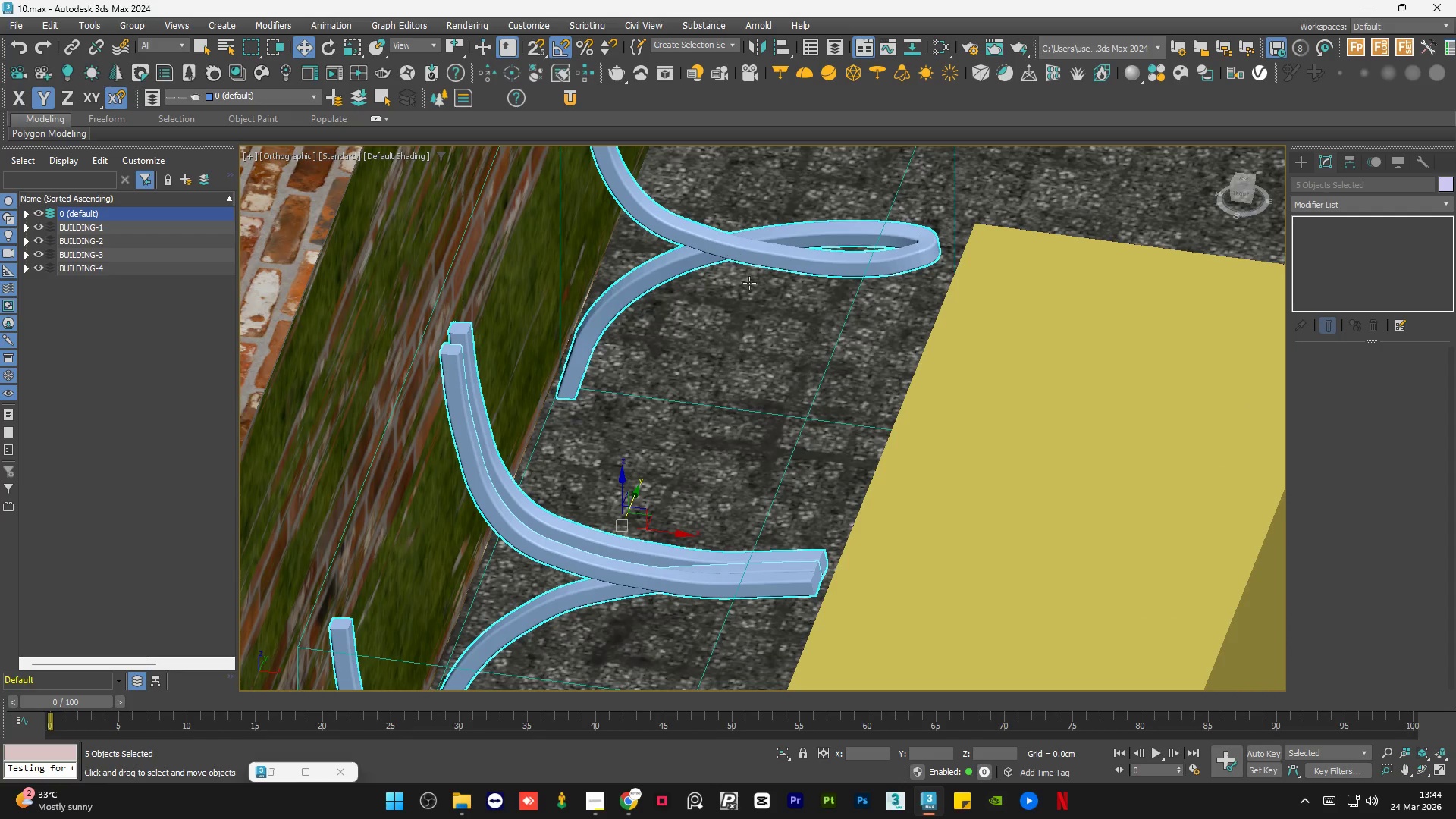 
scroll: coordinate [728, 262], scroll_direction: up, amount: 2.0
 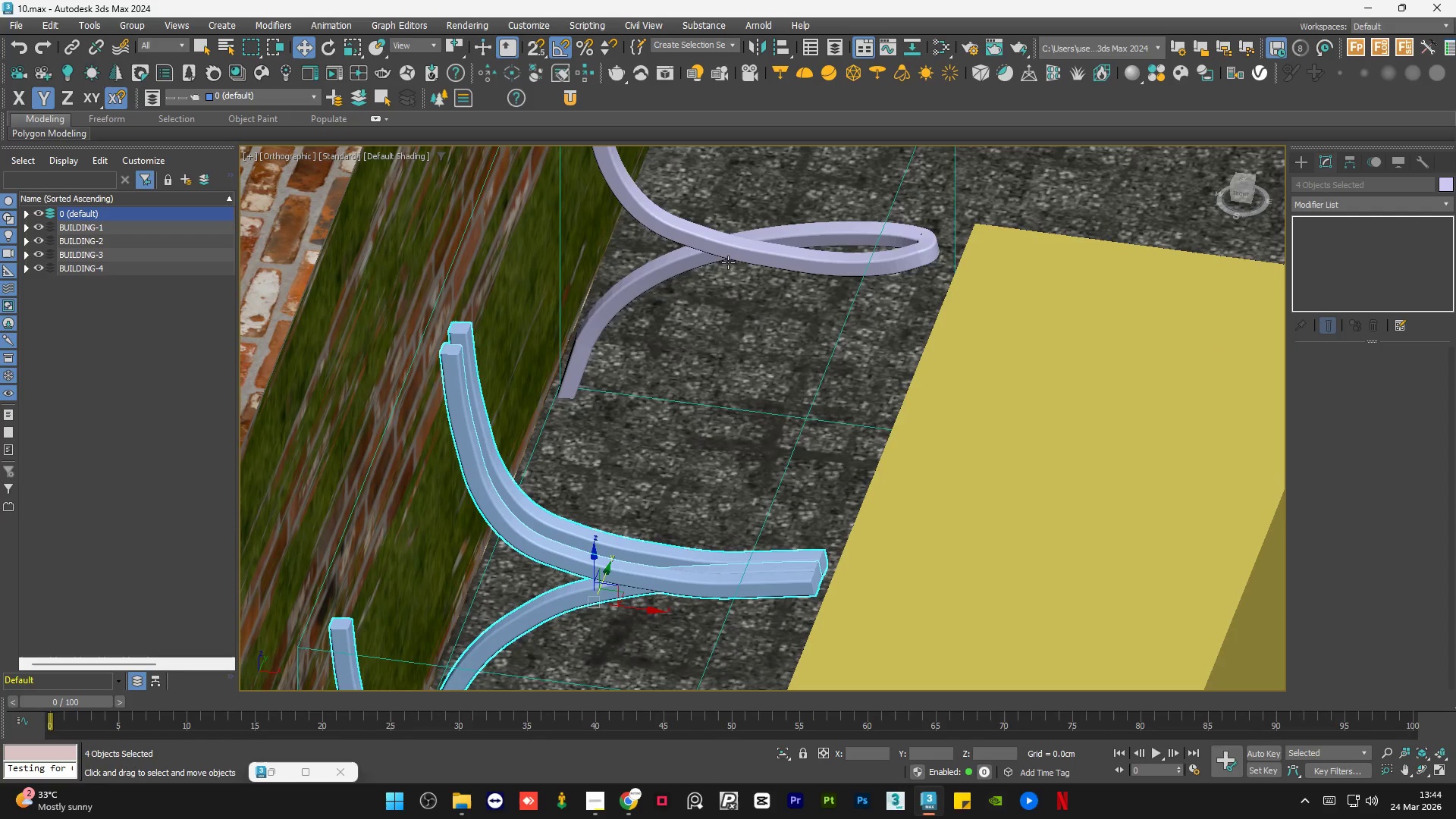 
hold_key(key=ControlLeft, duration=0.62)
left_click([821, 386])
 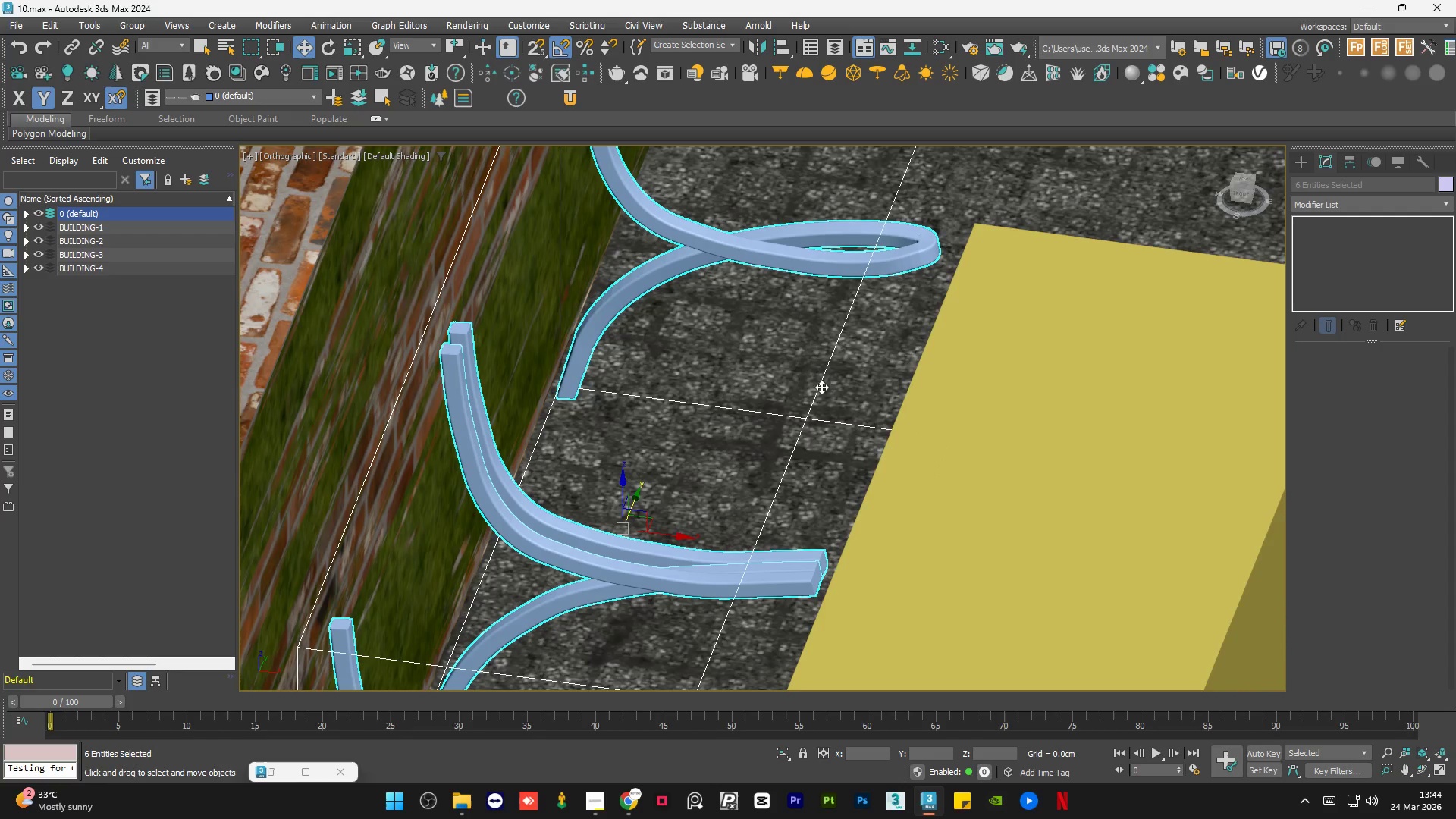 
hold_key(key=ControlLeft, duration=0.34)
double_click([946, 461])
 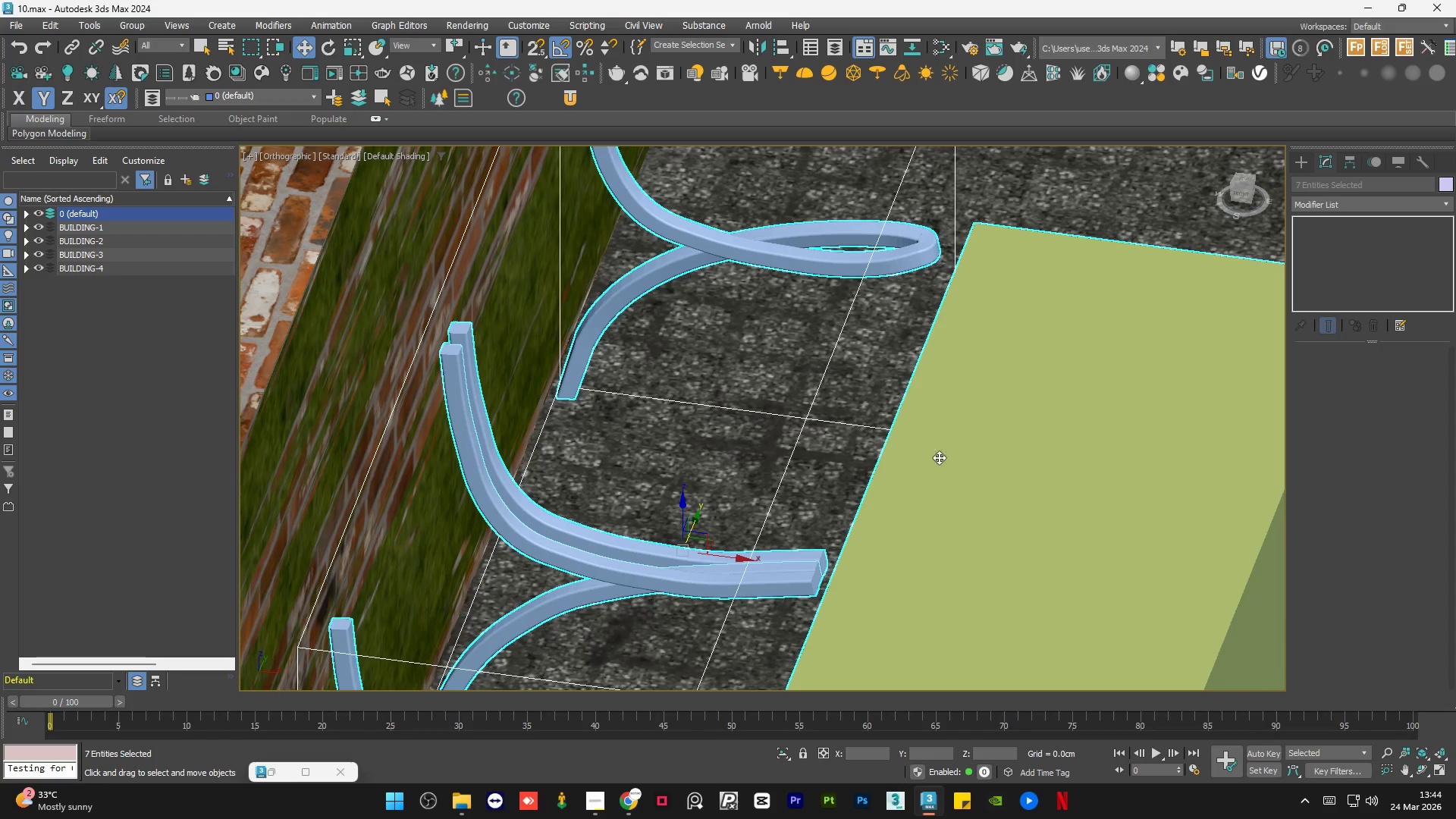 
key(Alt+Q)
 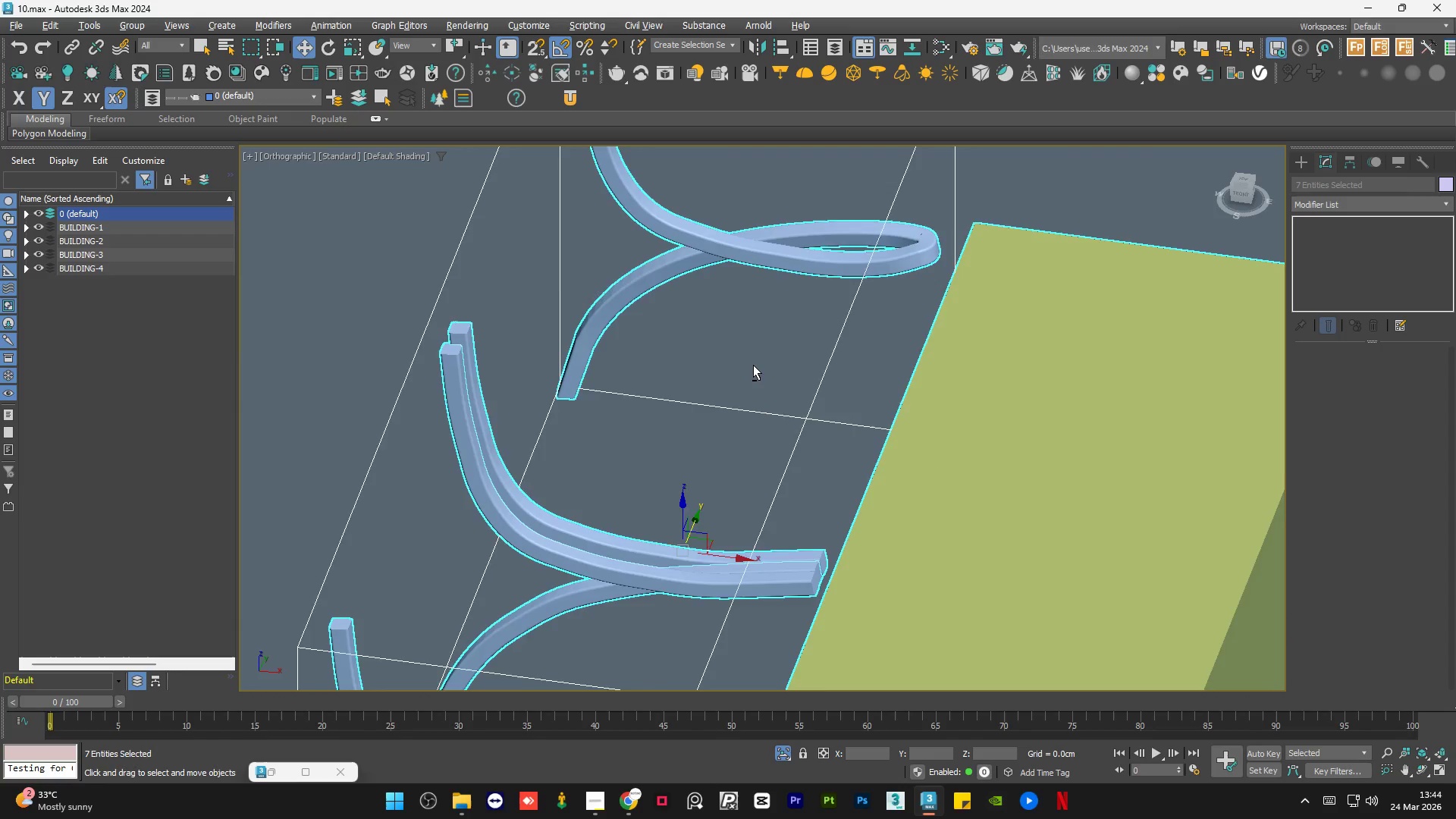 
scroll: coordinate [753, 365], scroll_direction: down, amount: 4.0
 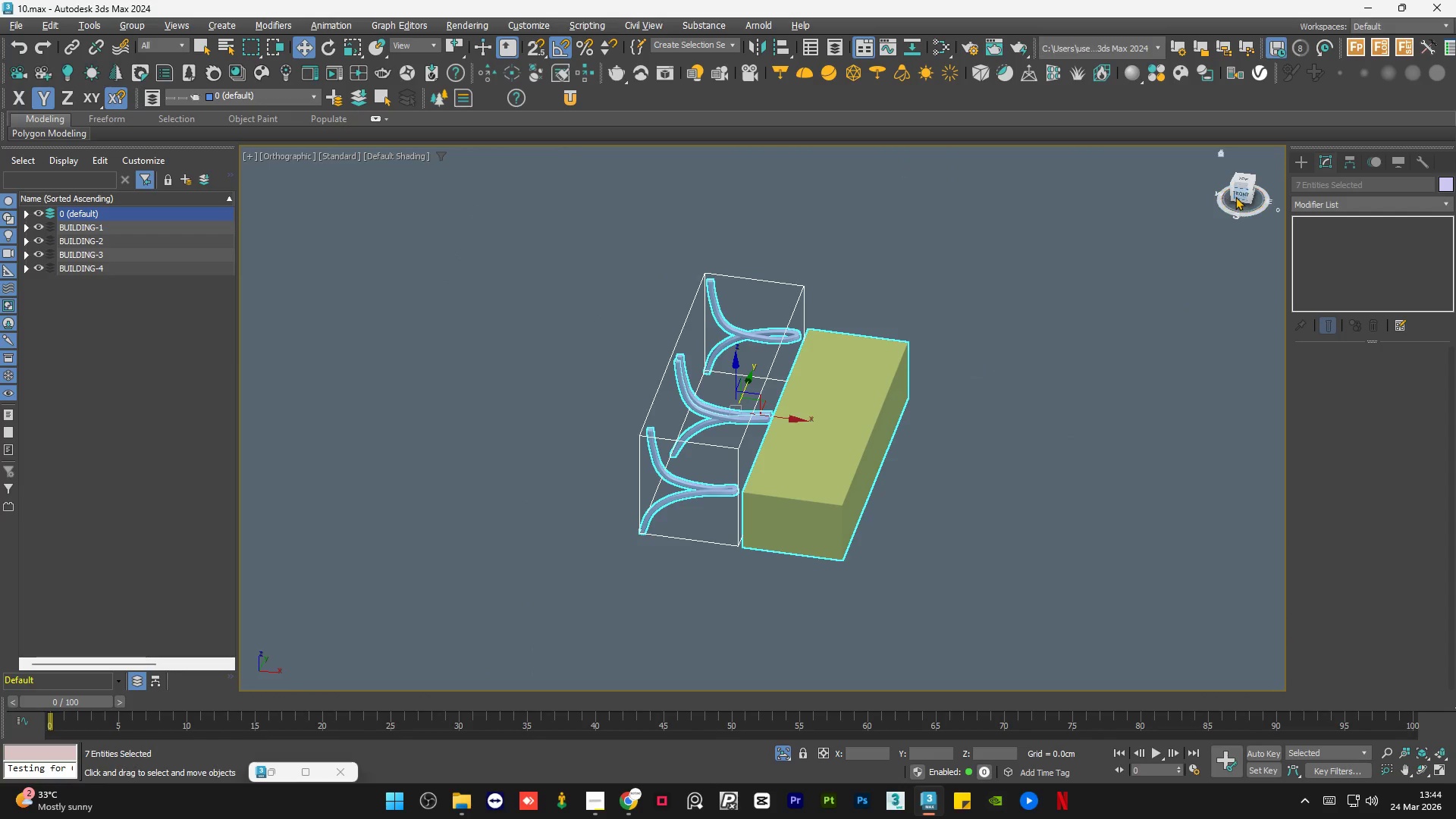 
left_click([1240, 193])
 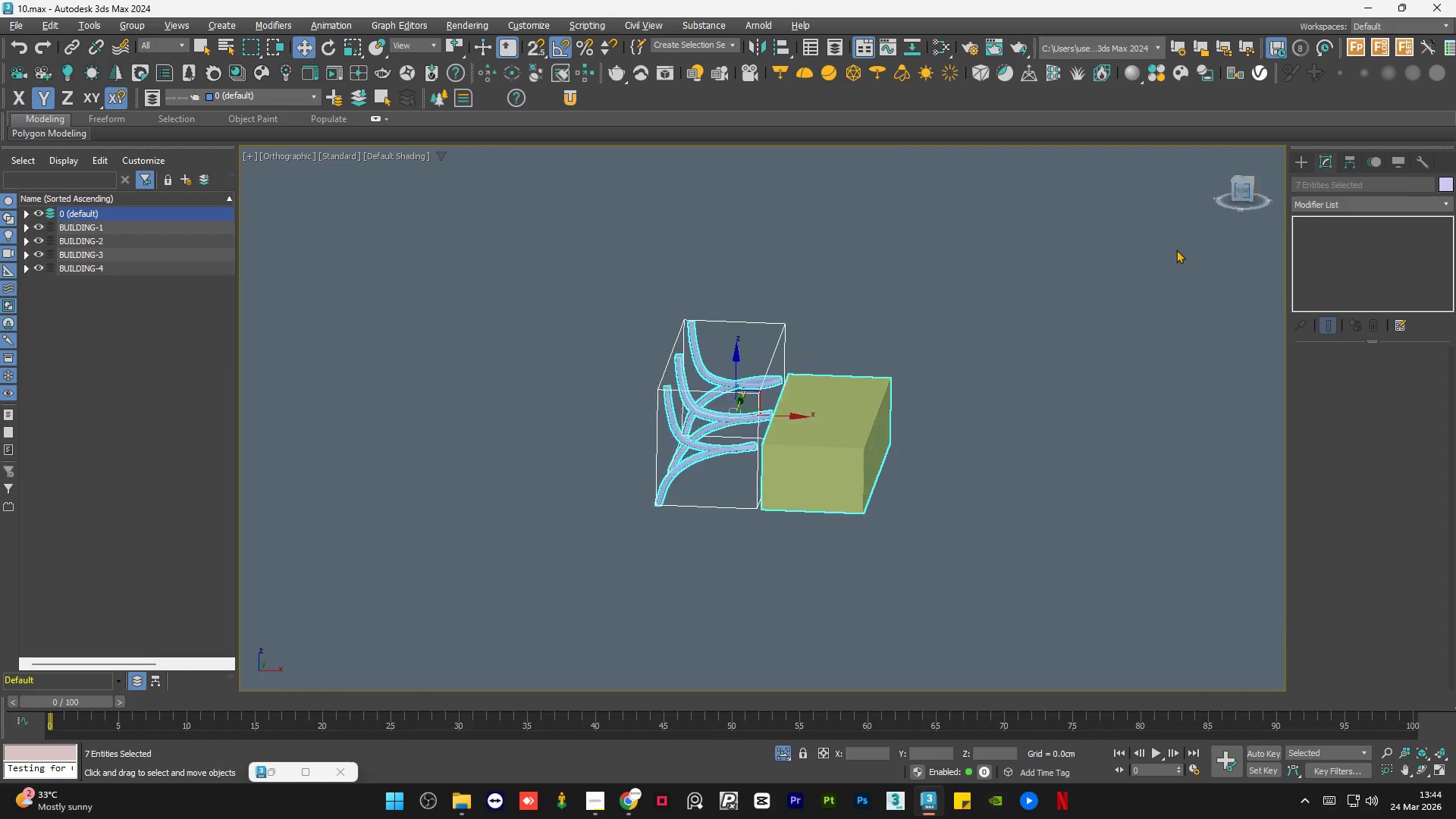 
left_click([1122, 291])
 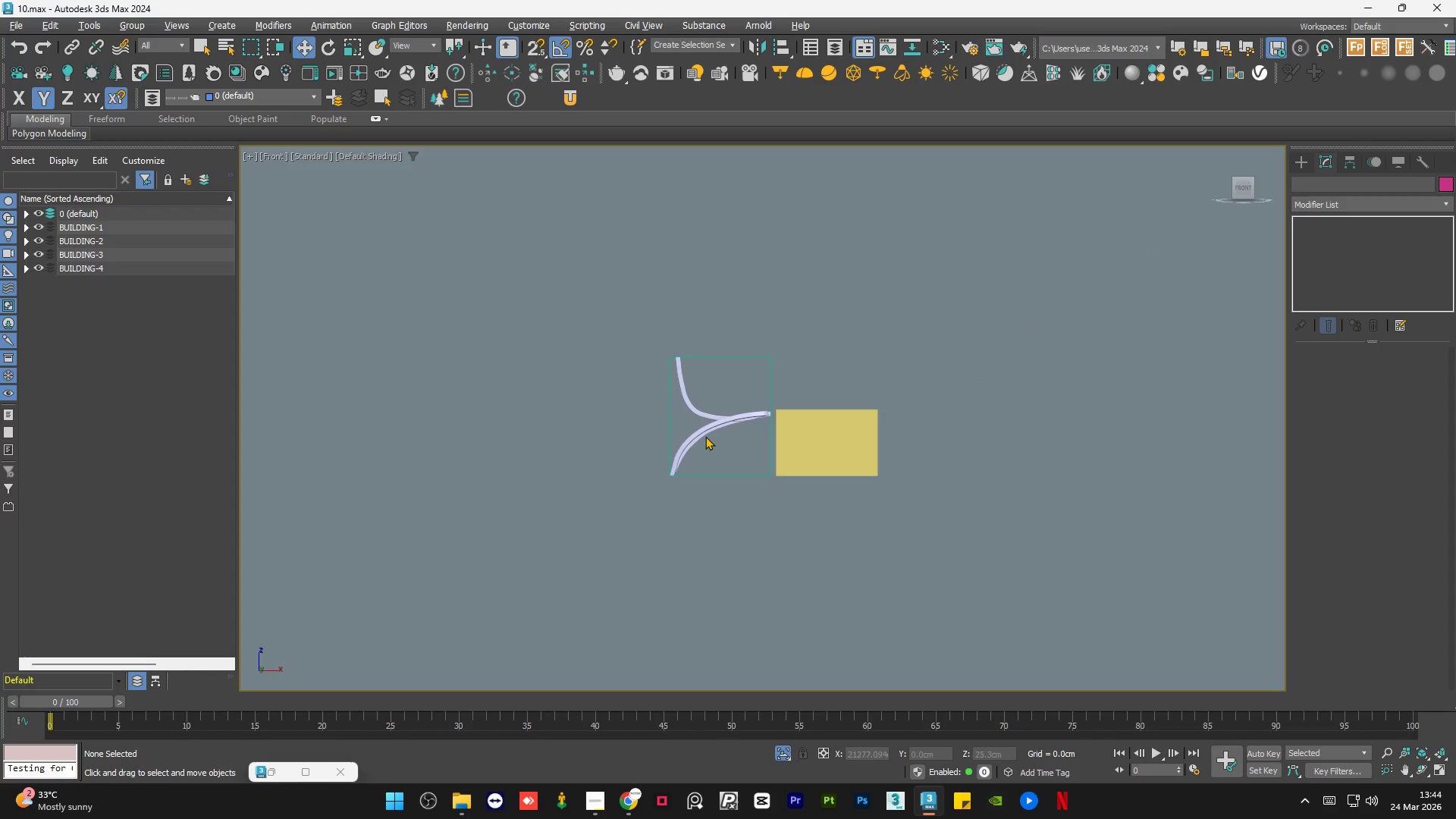 
scroll: coordinate [746, 404], scroll_direction: up, amount: 6.0
 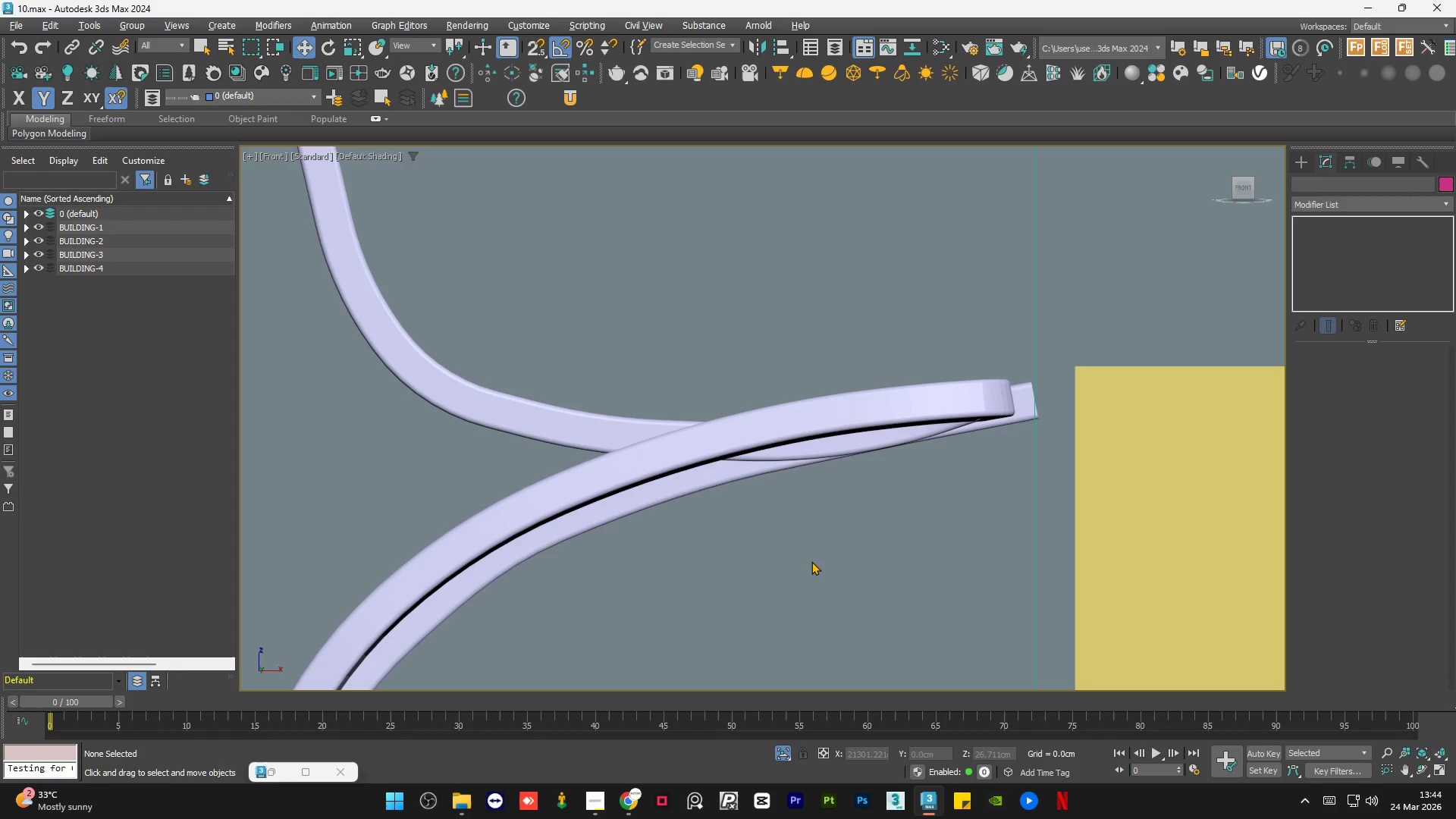 
key(Control+S)
 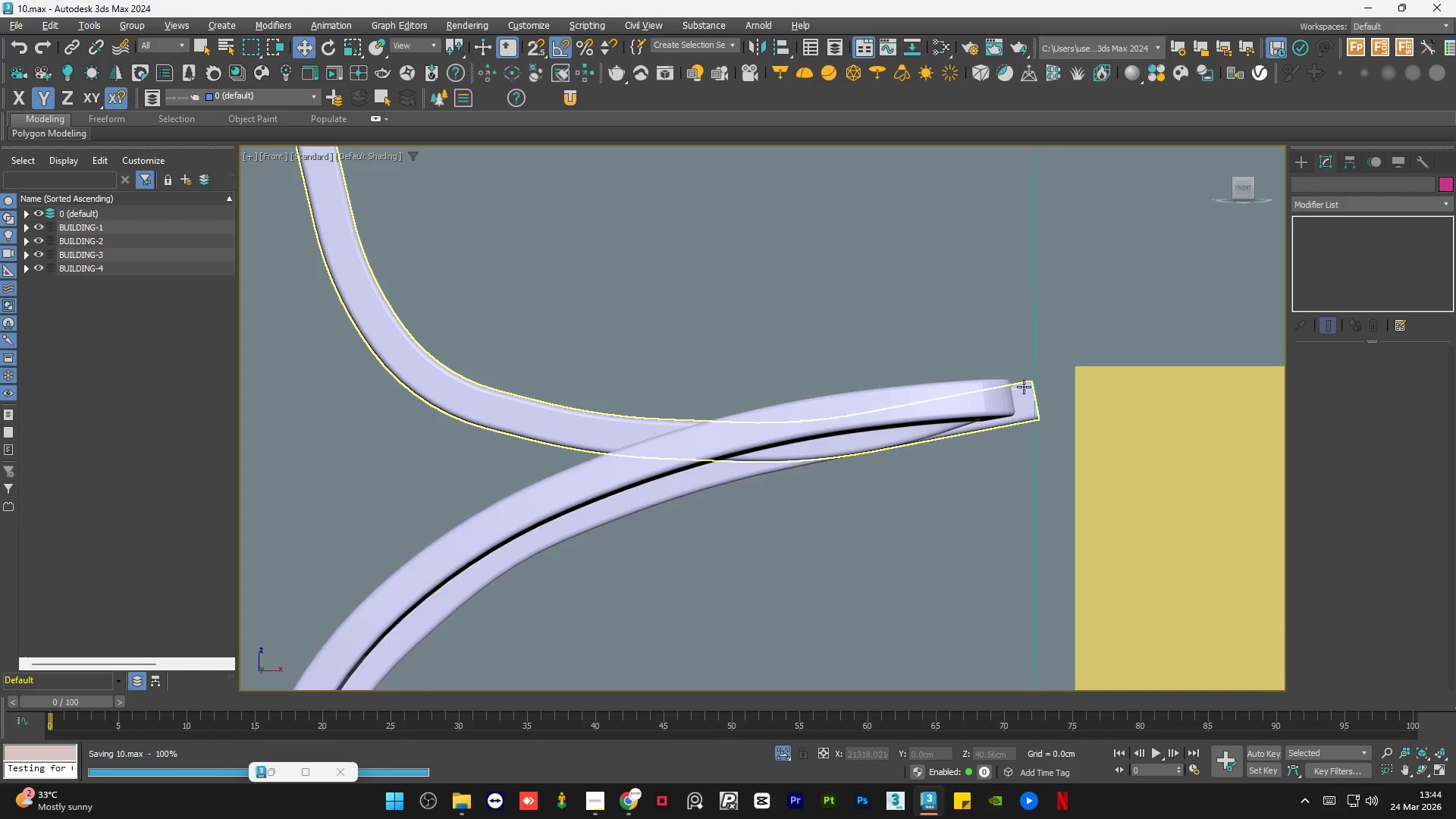 
left_click([1027, 388])
 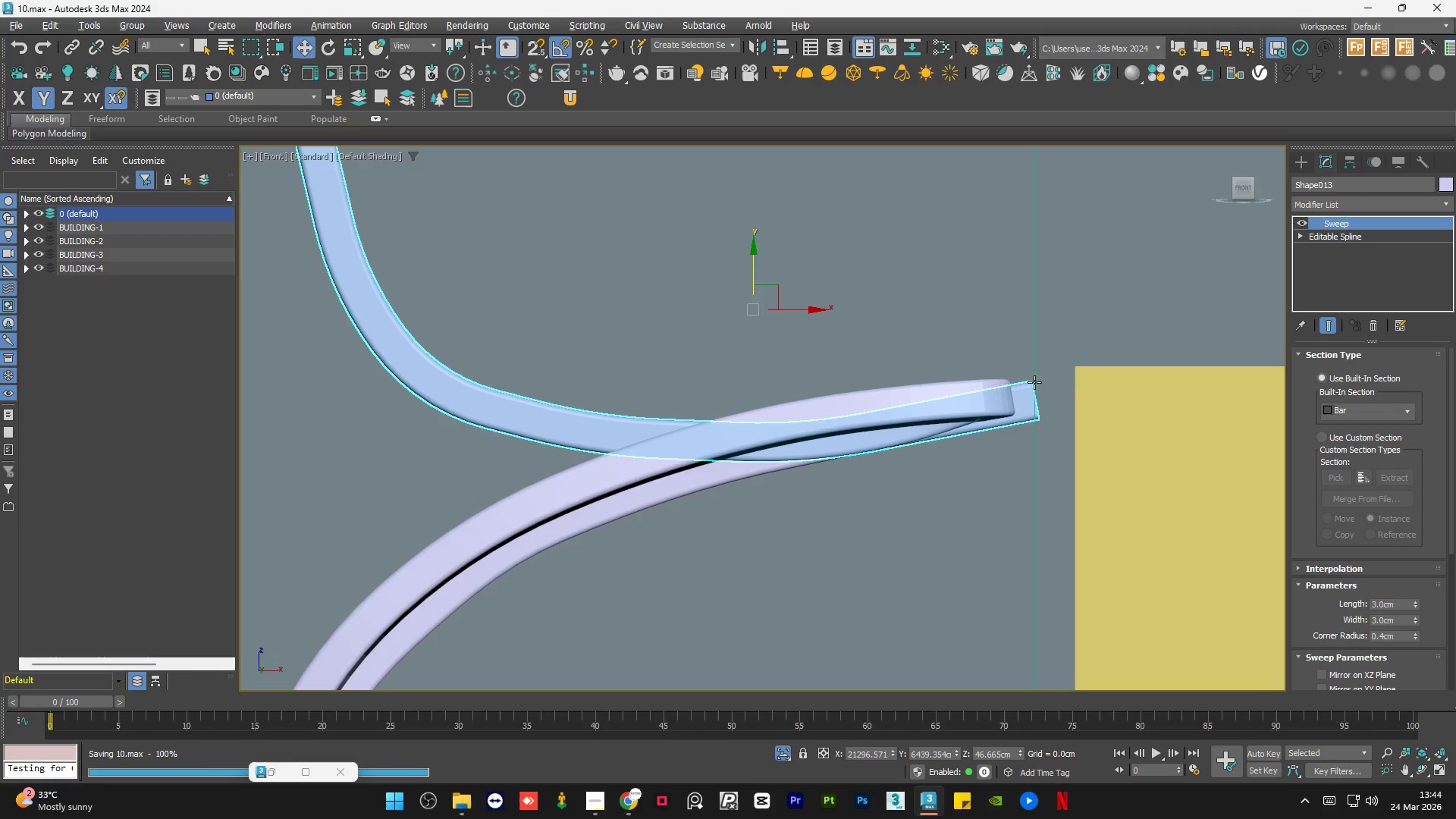 
scroll: coordinate [1042, 376], scroll_direction: up, amount: 3.0
 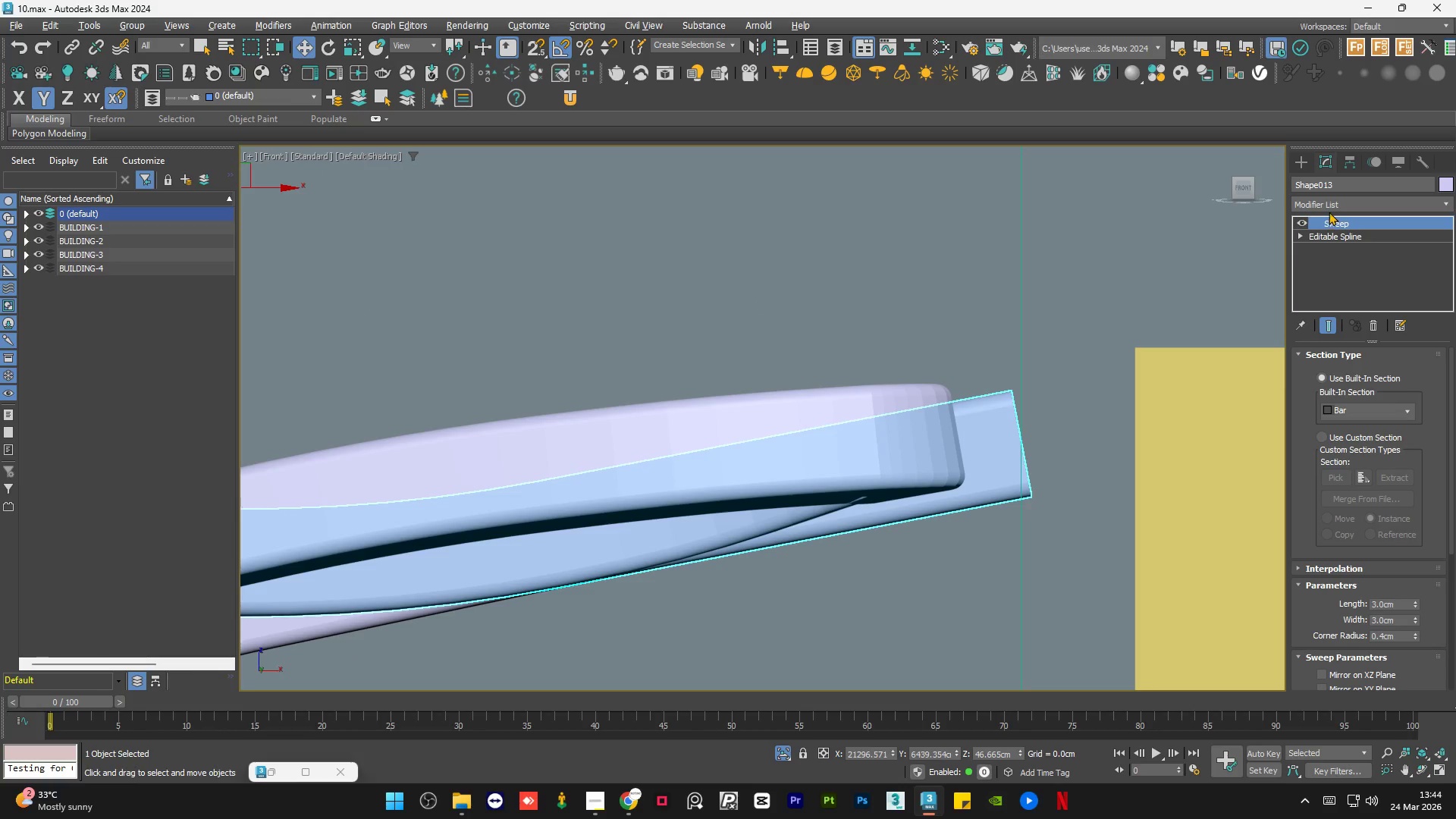 
left_click([1331, 208])
 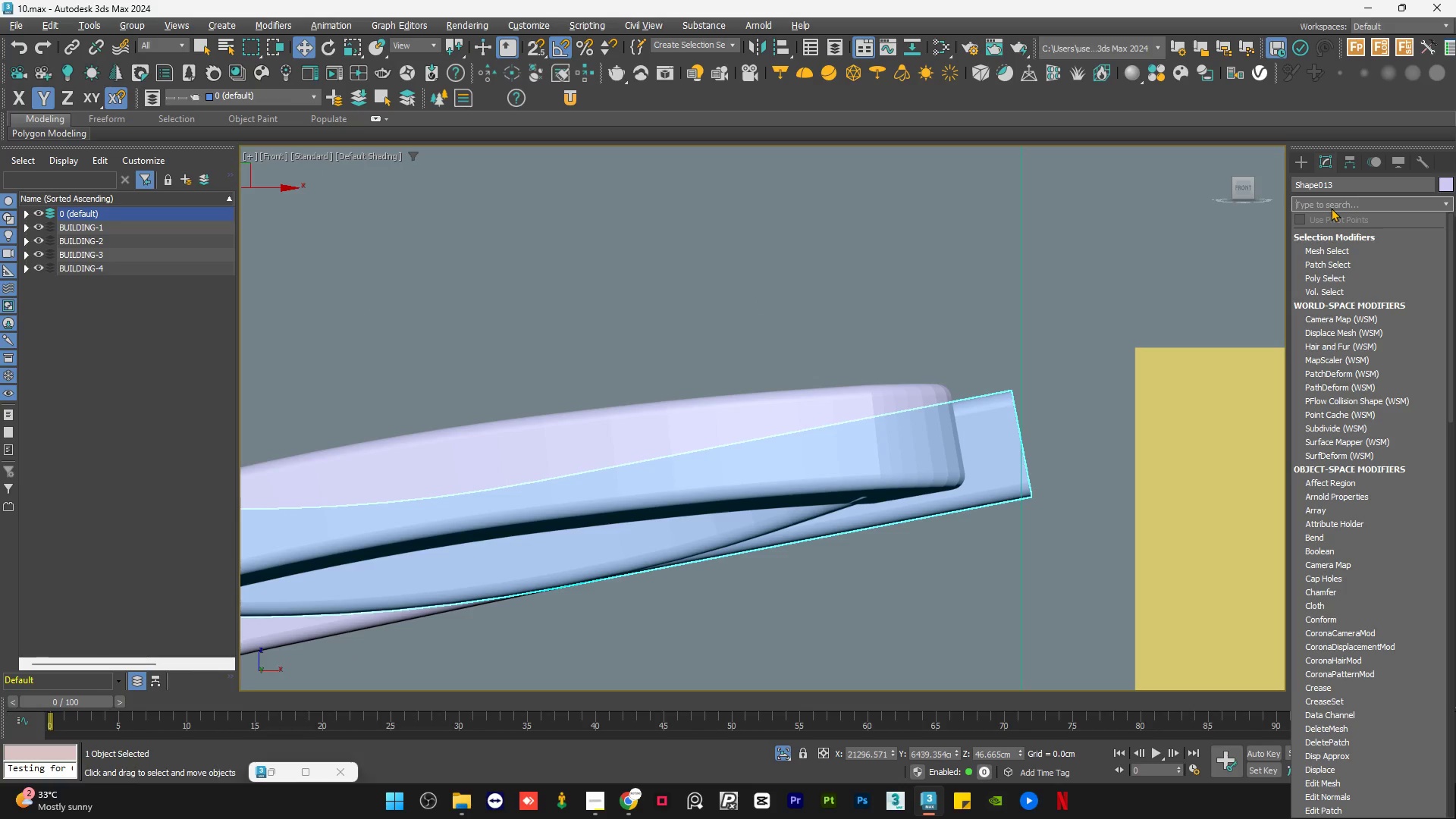 
type(ed)
 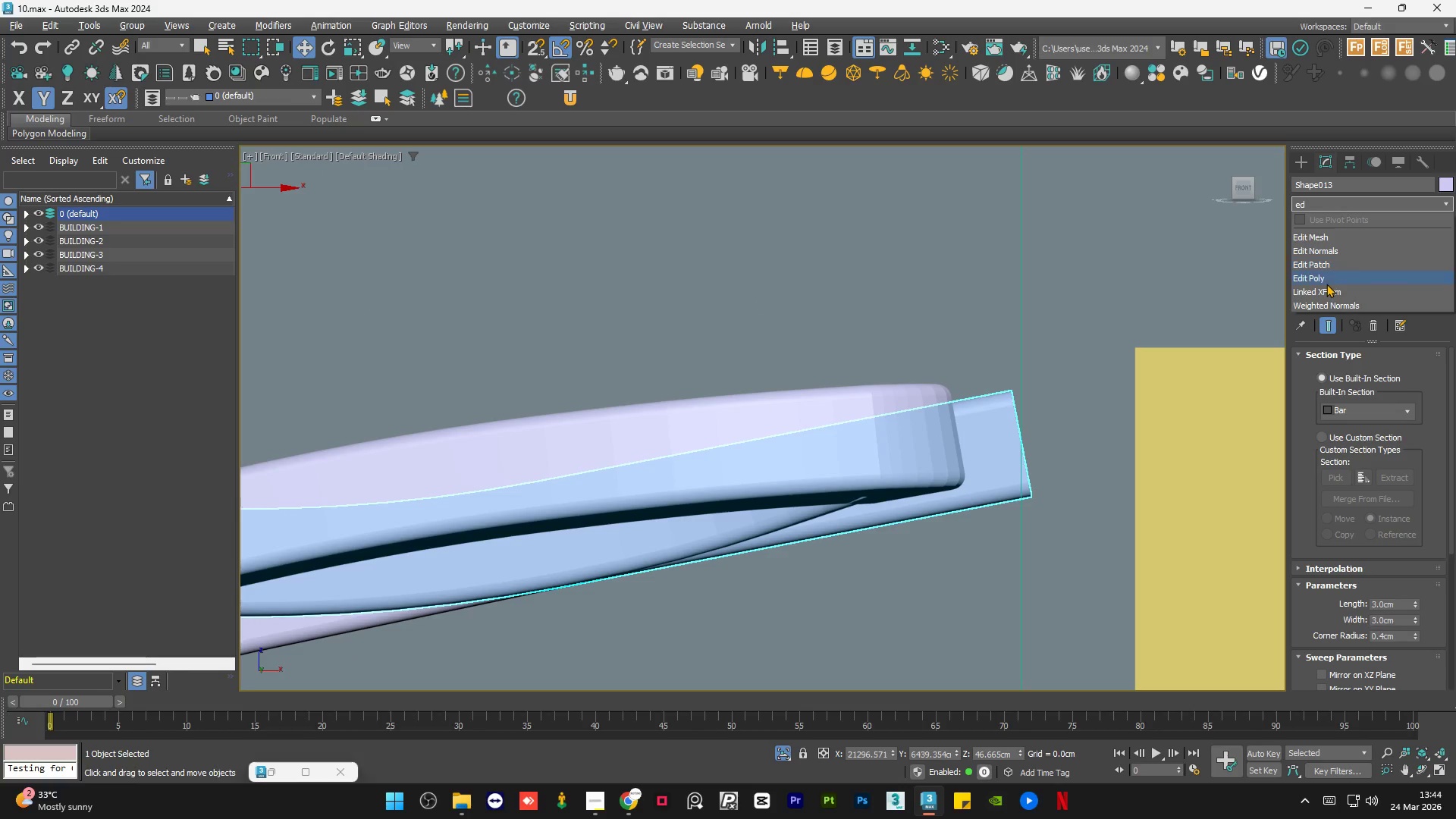 
left_click([1326, 284])
 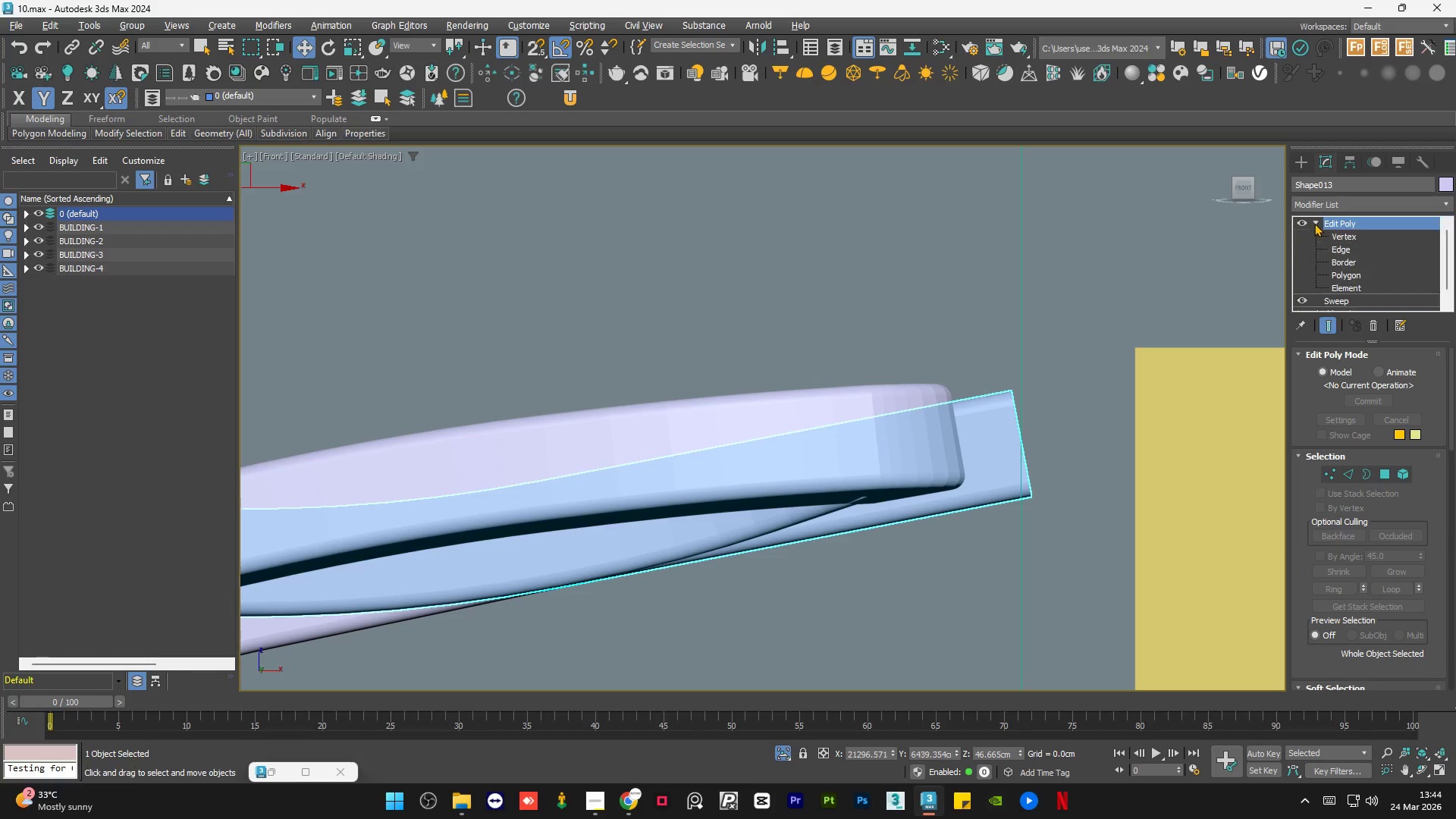 
double_click([1341, 238])
 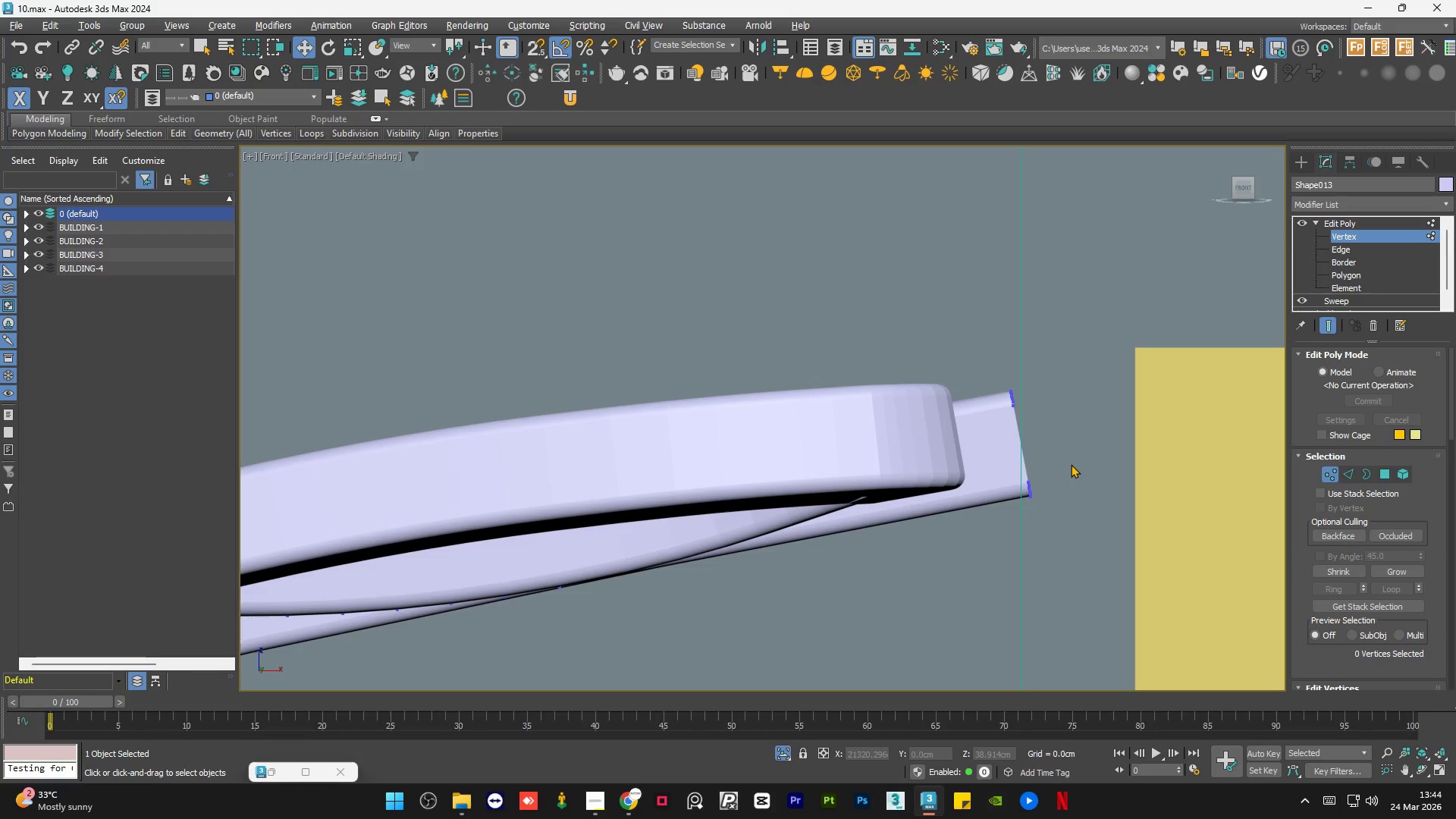 
left_click_drag(start_coordinate=[1099, 321], to_coordinate=[954, 563])
 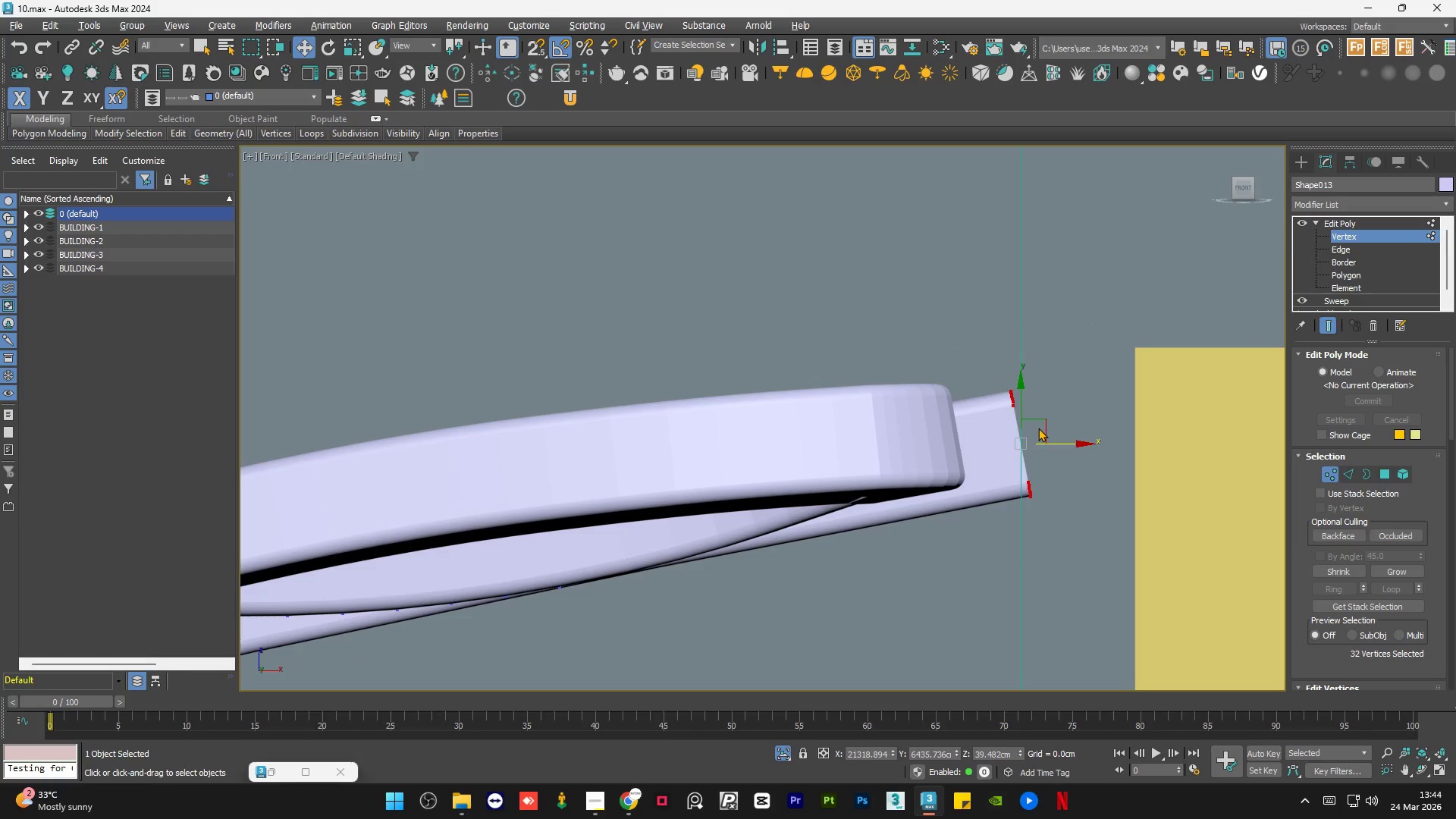 
key(R)
 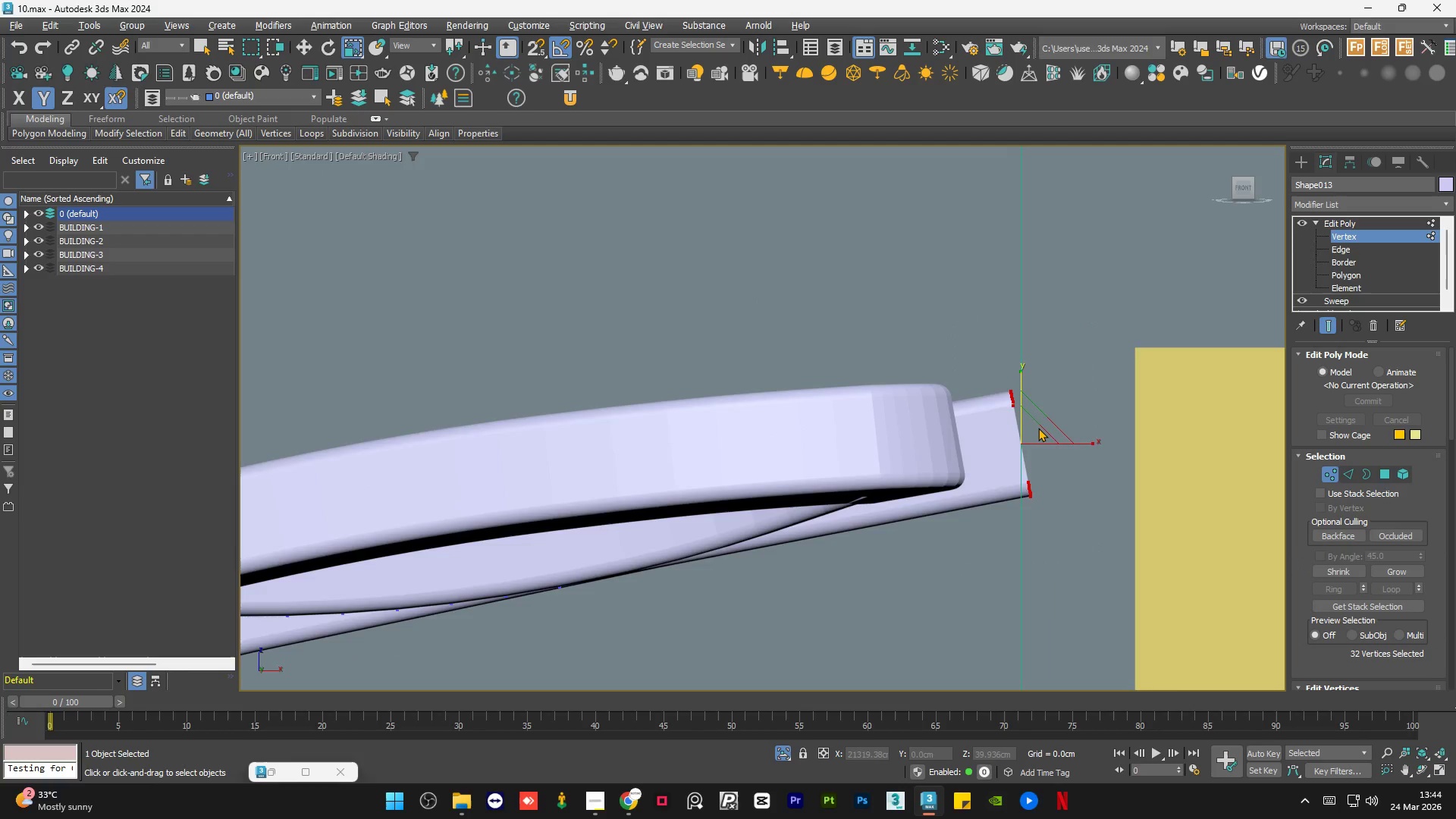 
scroll: coordinate [1038, 428], scroll_direction: up, amount: 1.0
 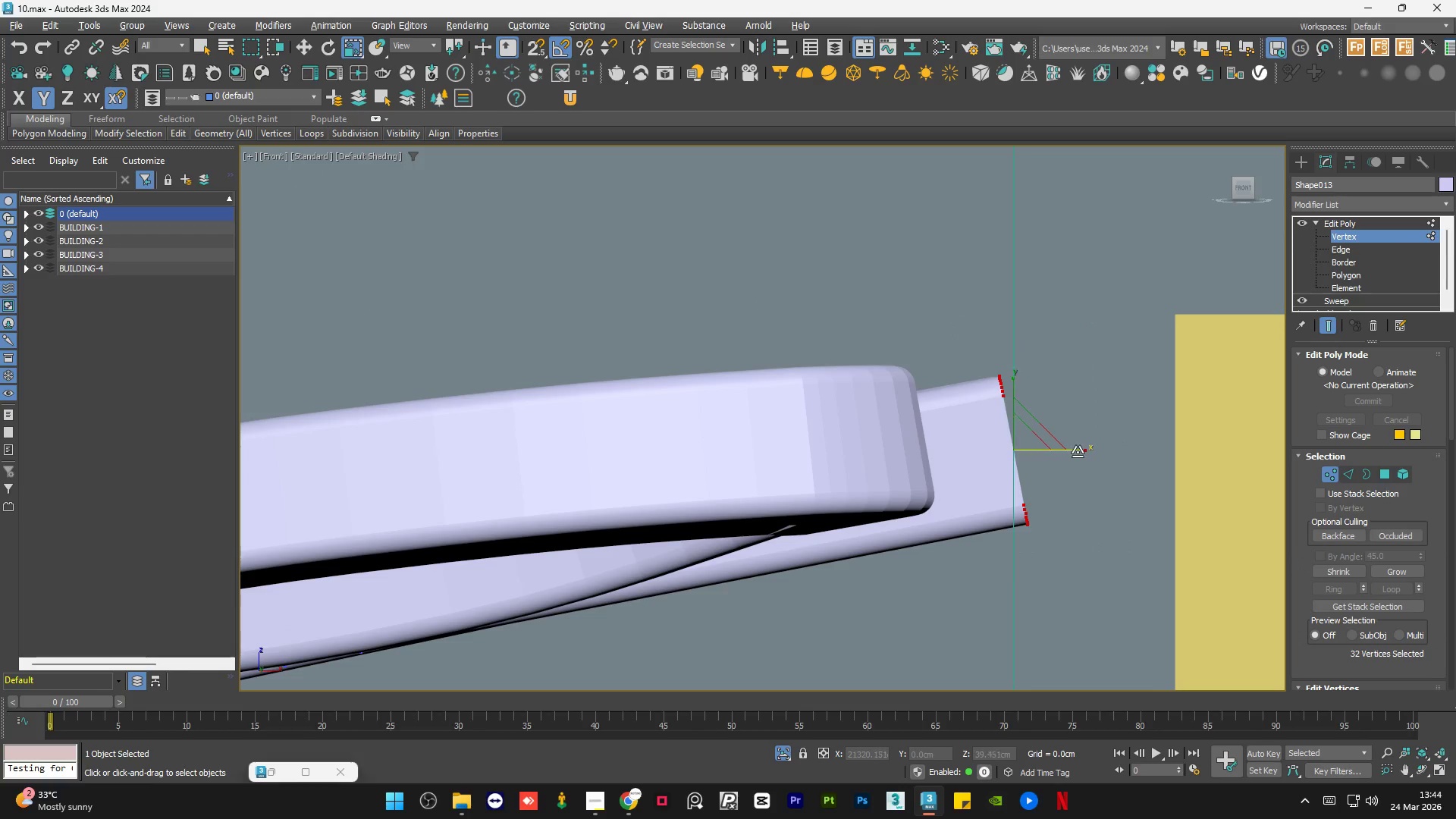 
left_click_drag(start_coordinate=[1078, 451], to_coordinate=[574, 460])
 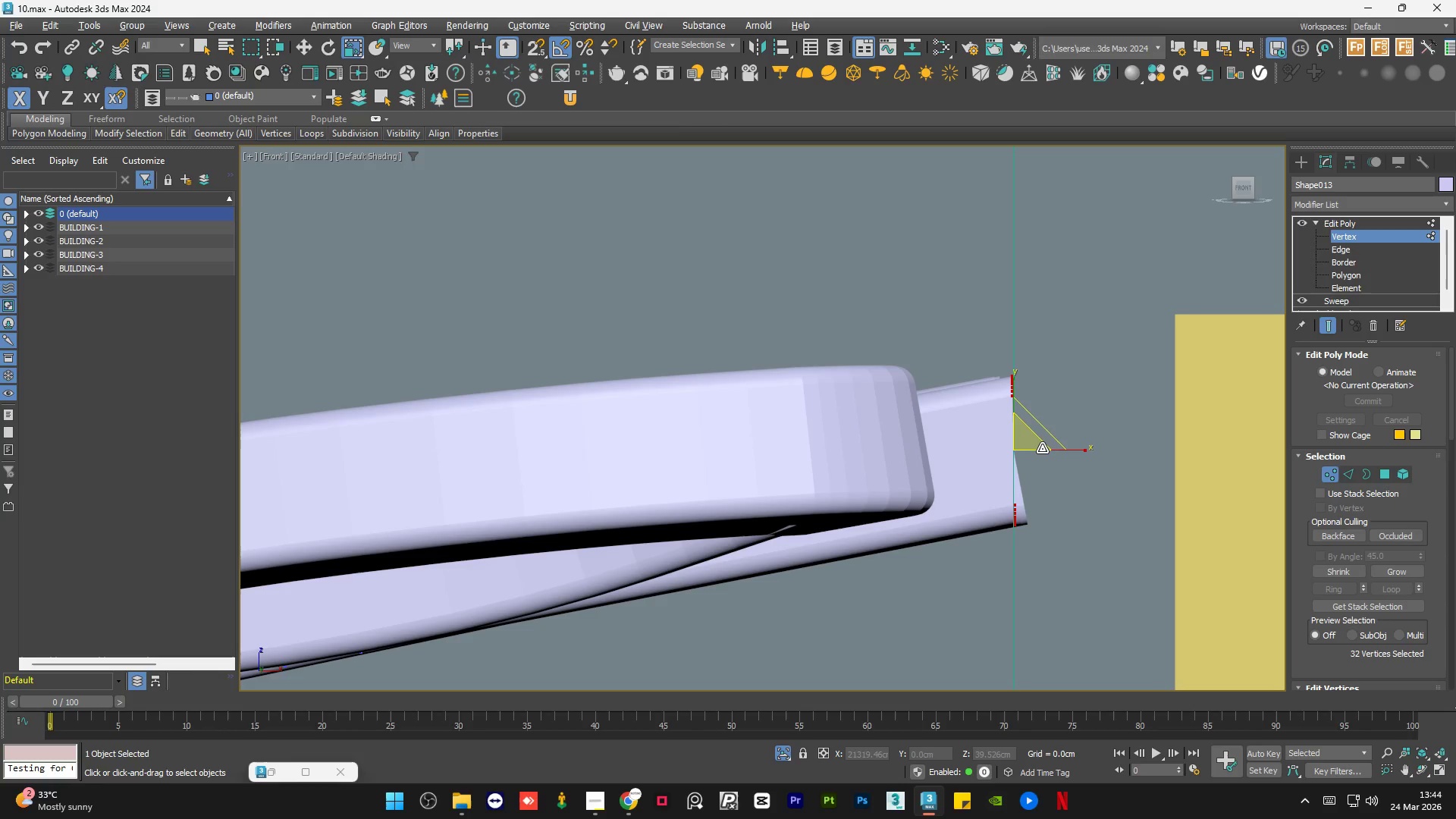 
scroll: coordinate [1048, 448], scroll_direction: up, amount: 1.0
 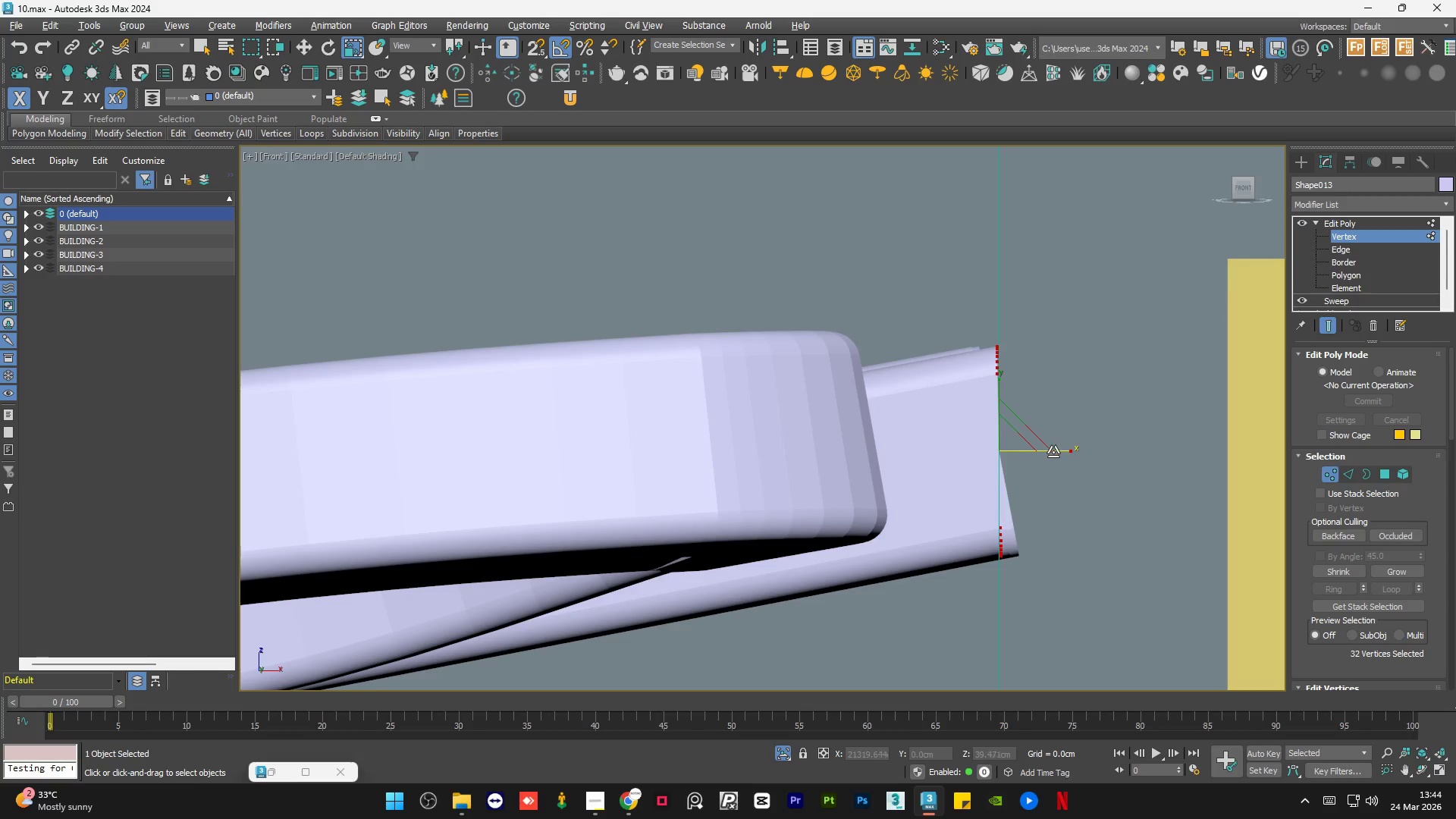 
left_click_drag(start_coordinate=[1055, 452], to_coordinate=[968, 454])
 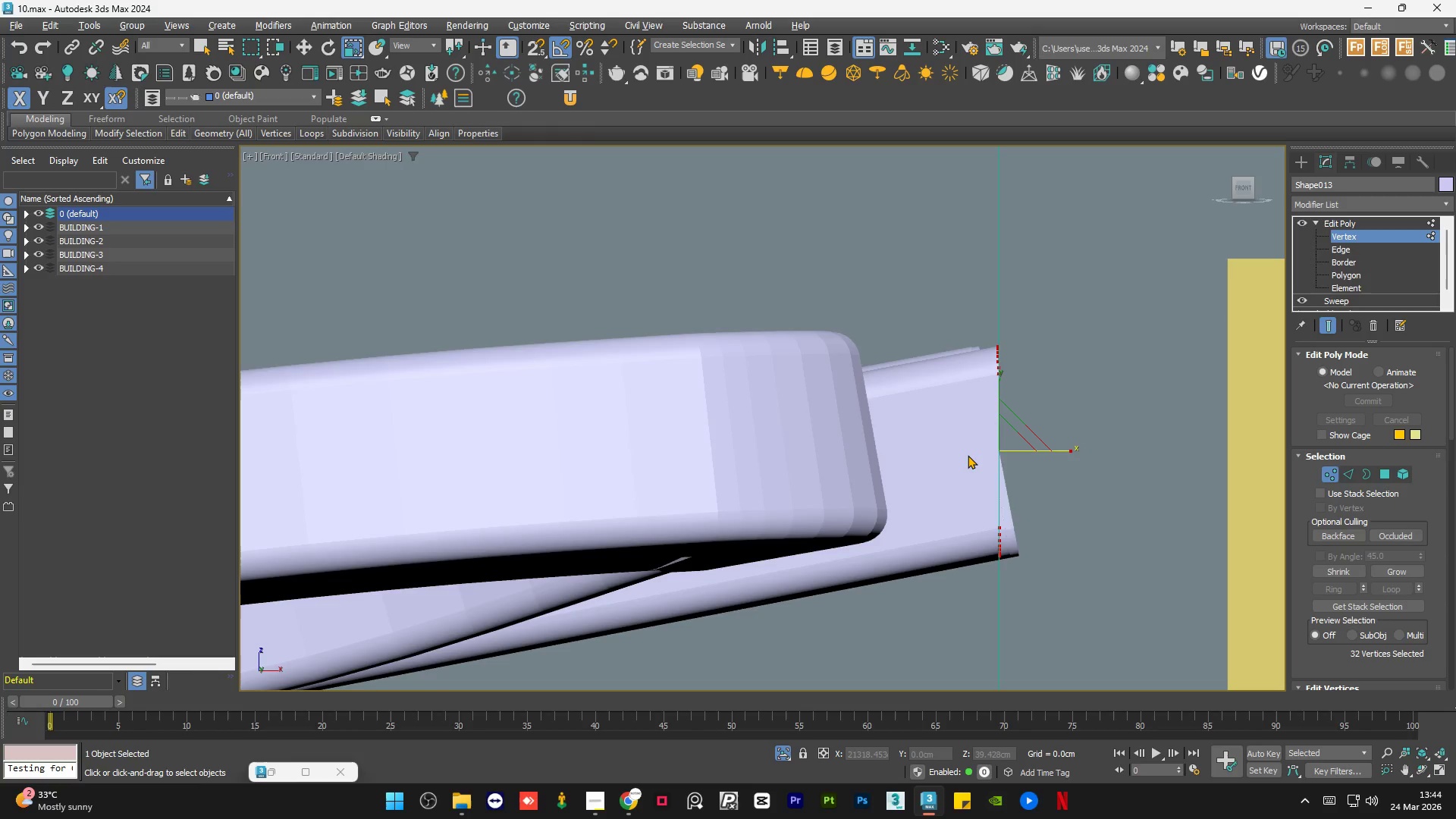 
key(Control+Z)
 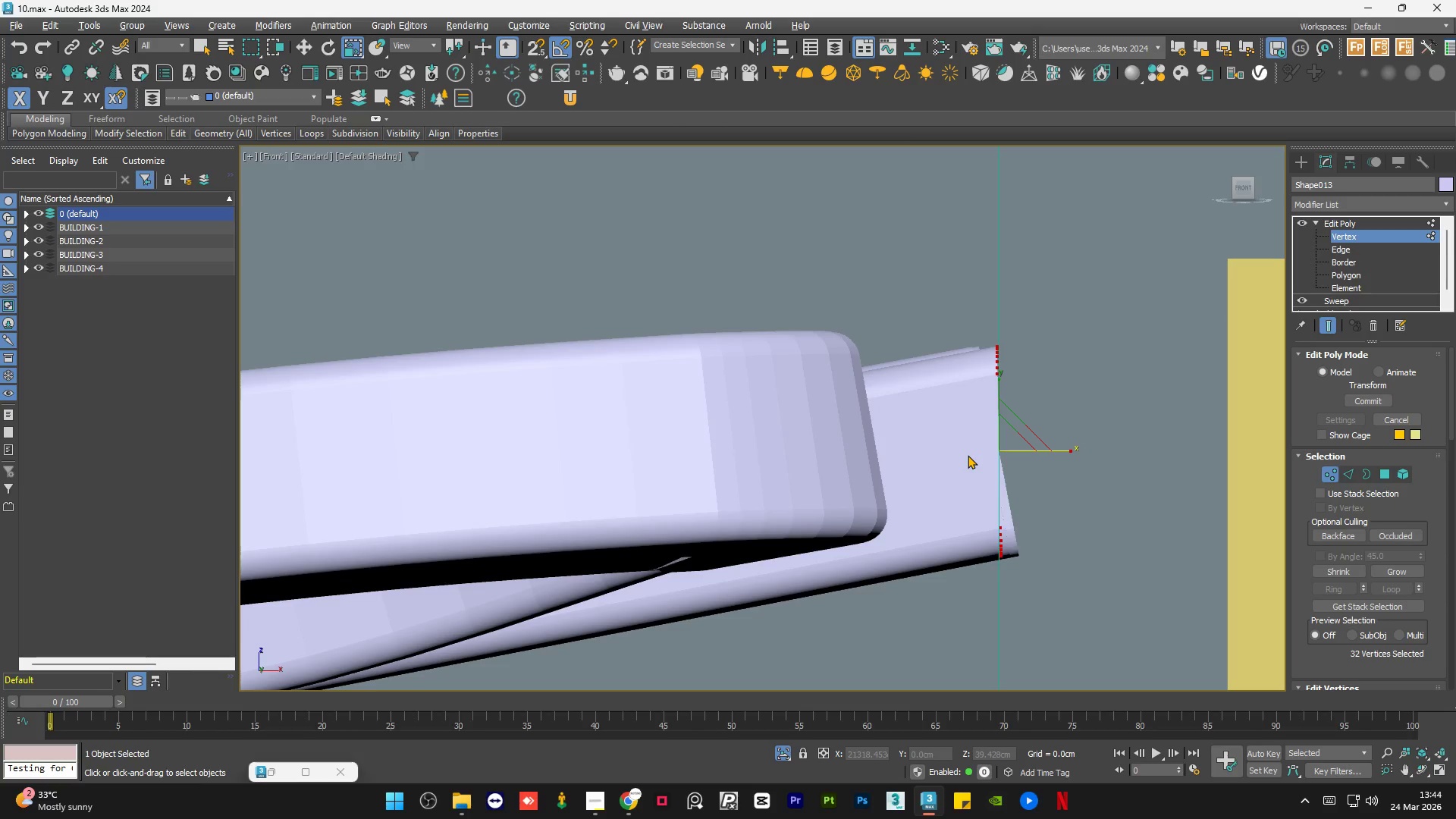 
key(Control+Z)
 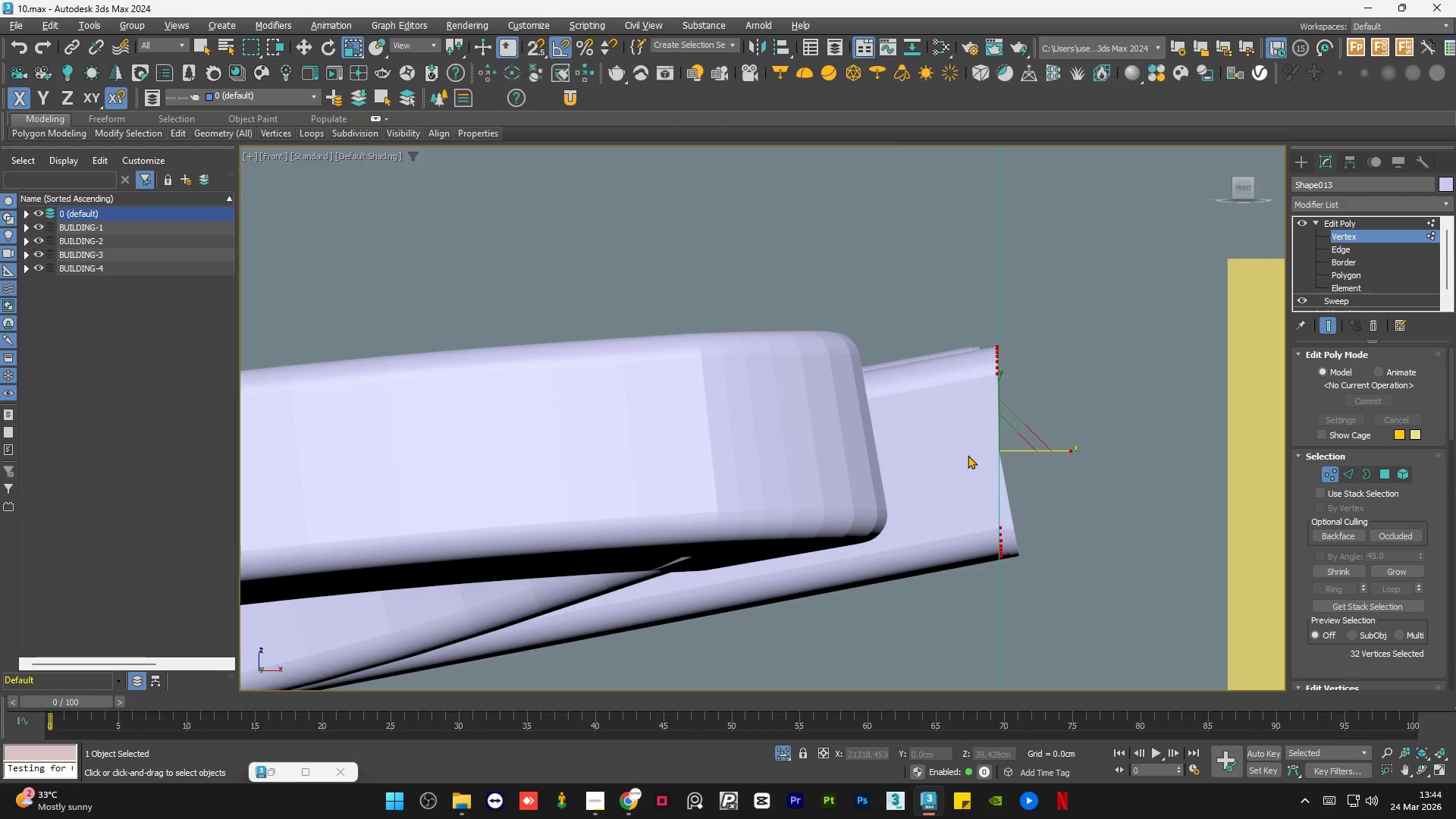 
key(Control+Z)
 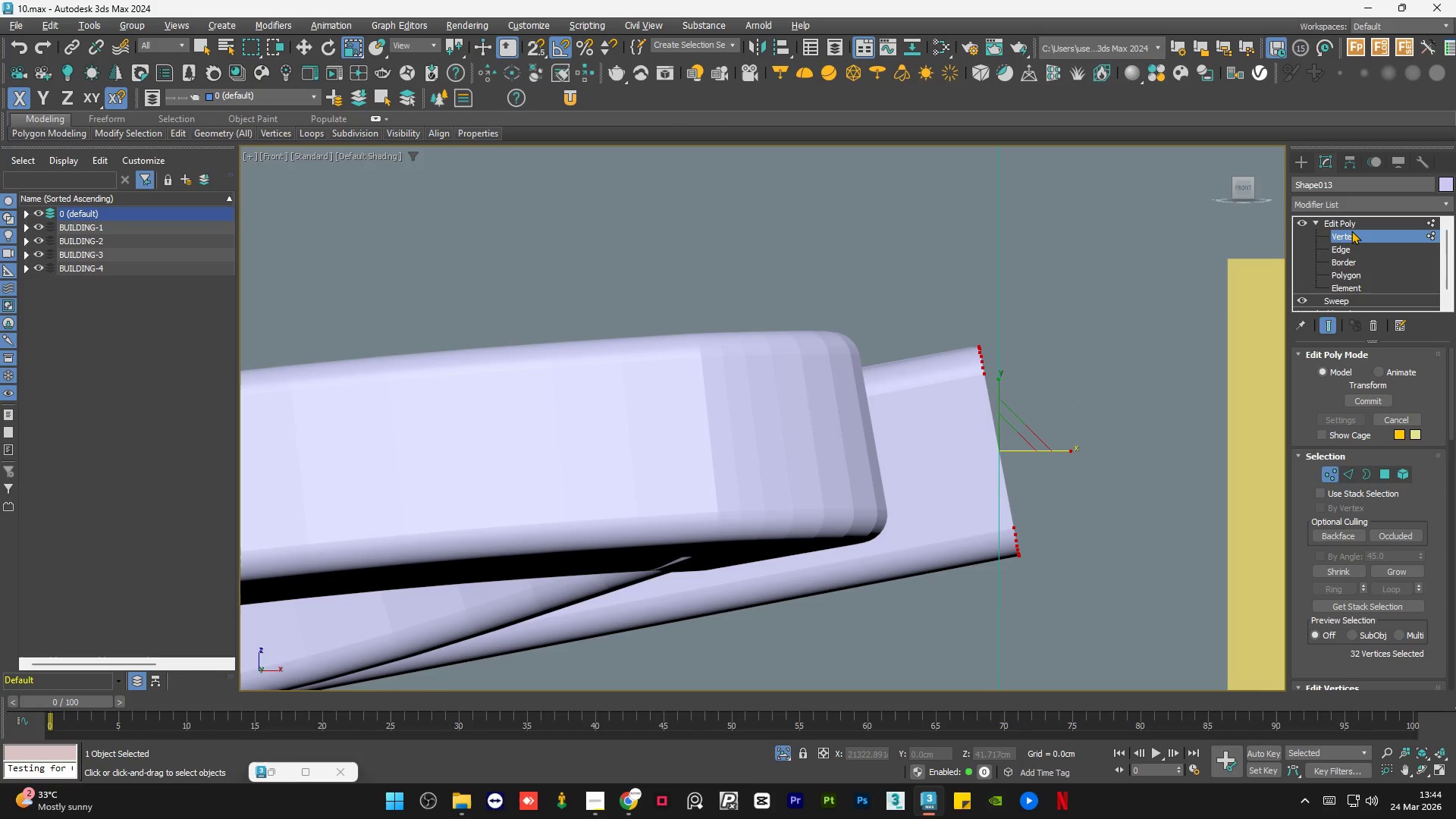 
left_click([1354, 221])
 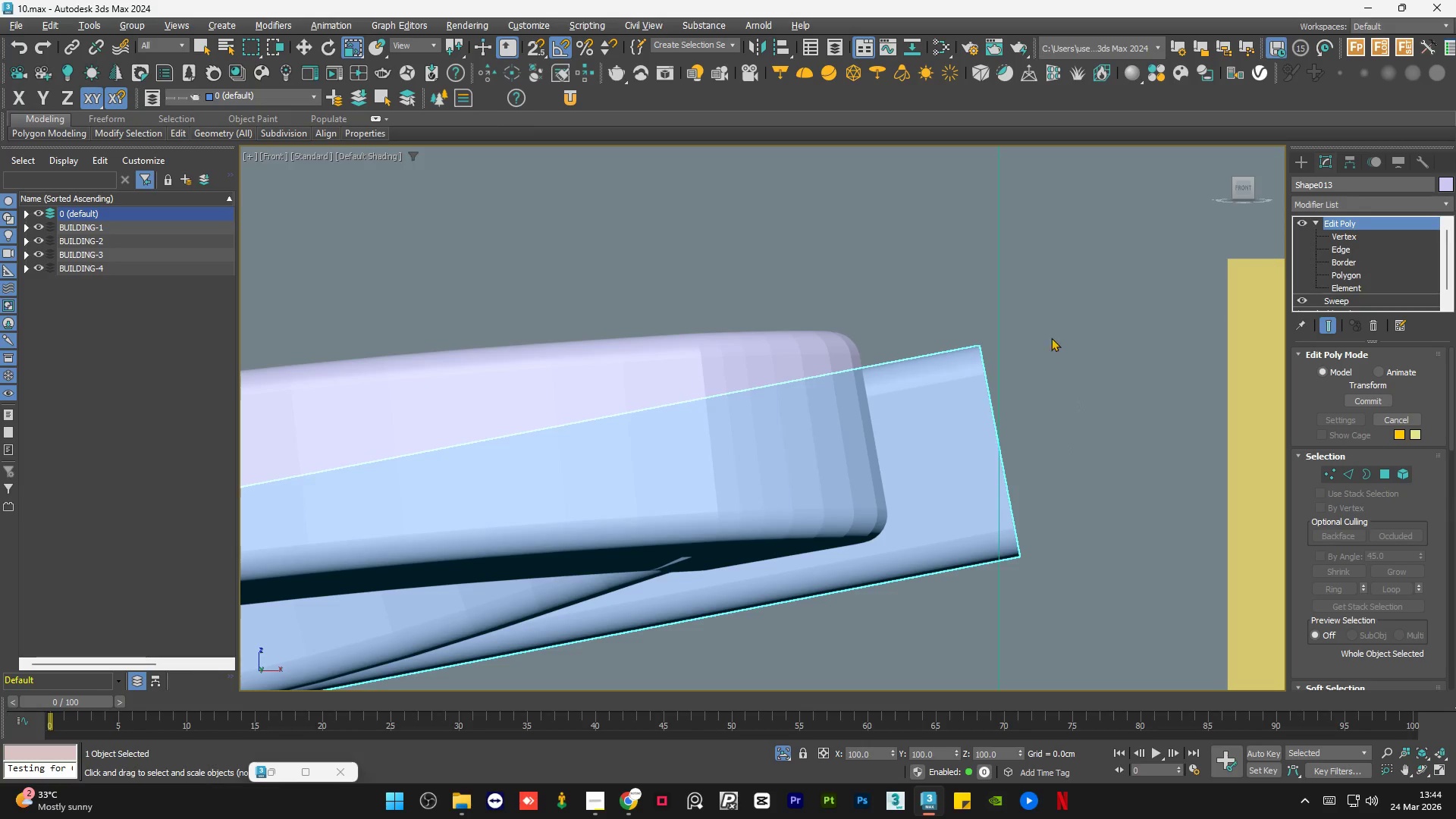 
hold_key(key=AltLeft, duration=0.53)
 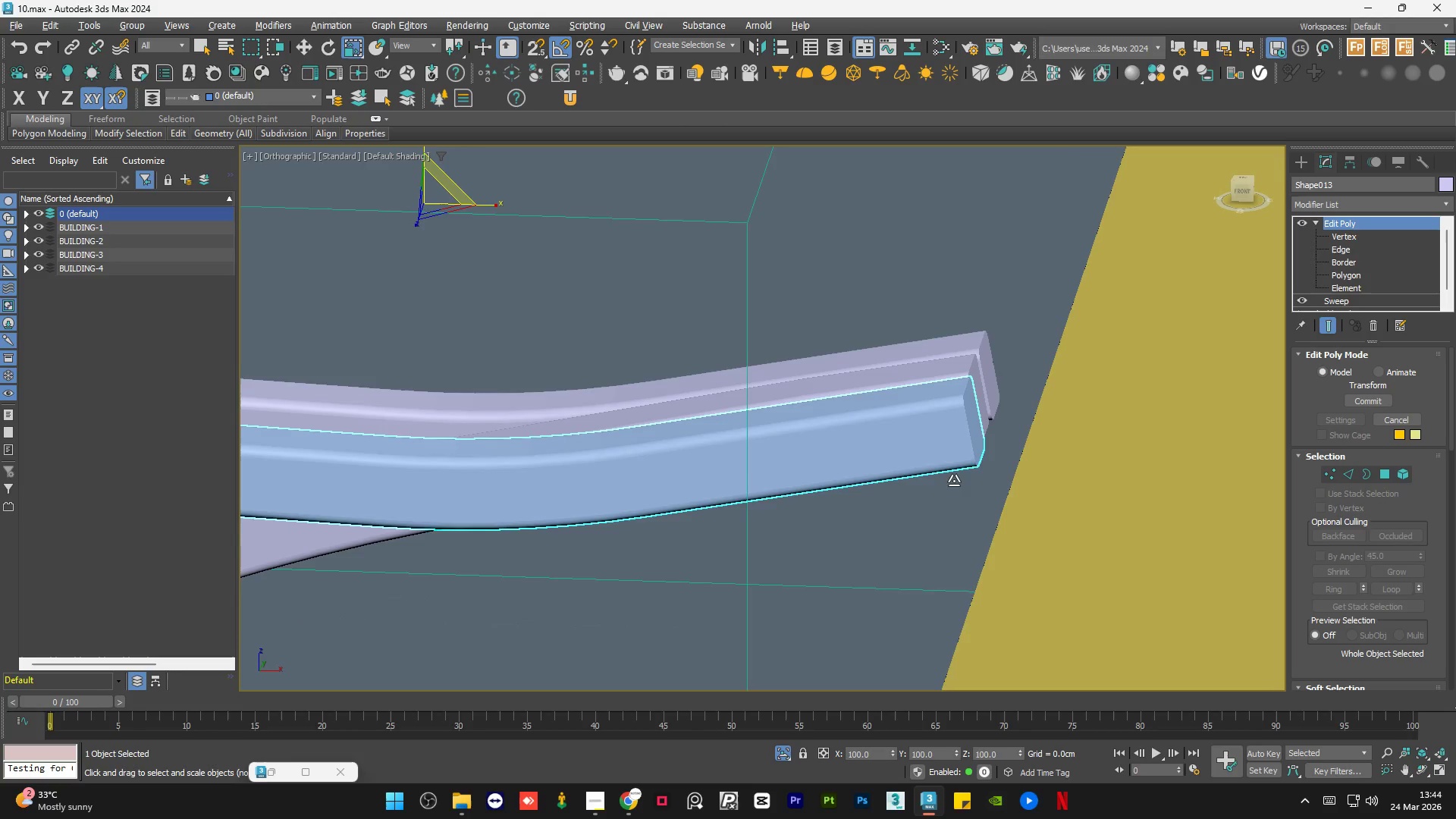 
scroll: coordinate [962, 405], scroll_direction: down, amount: 3.0
 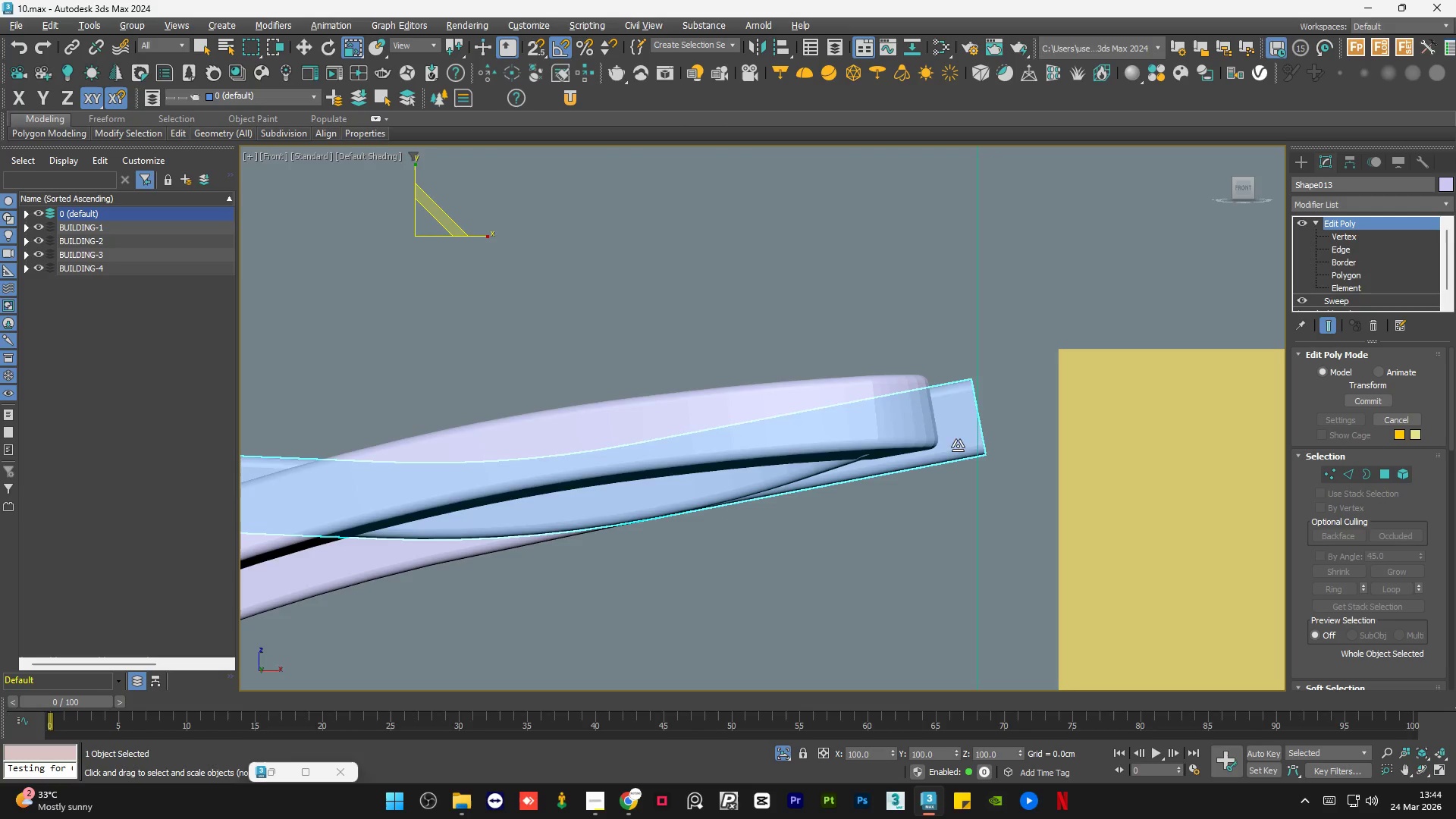 
key(Alt+AltLeft)
 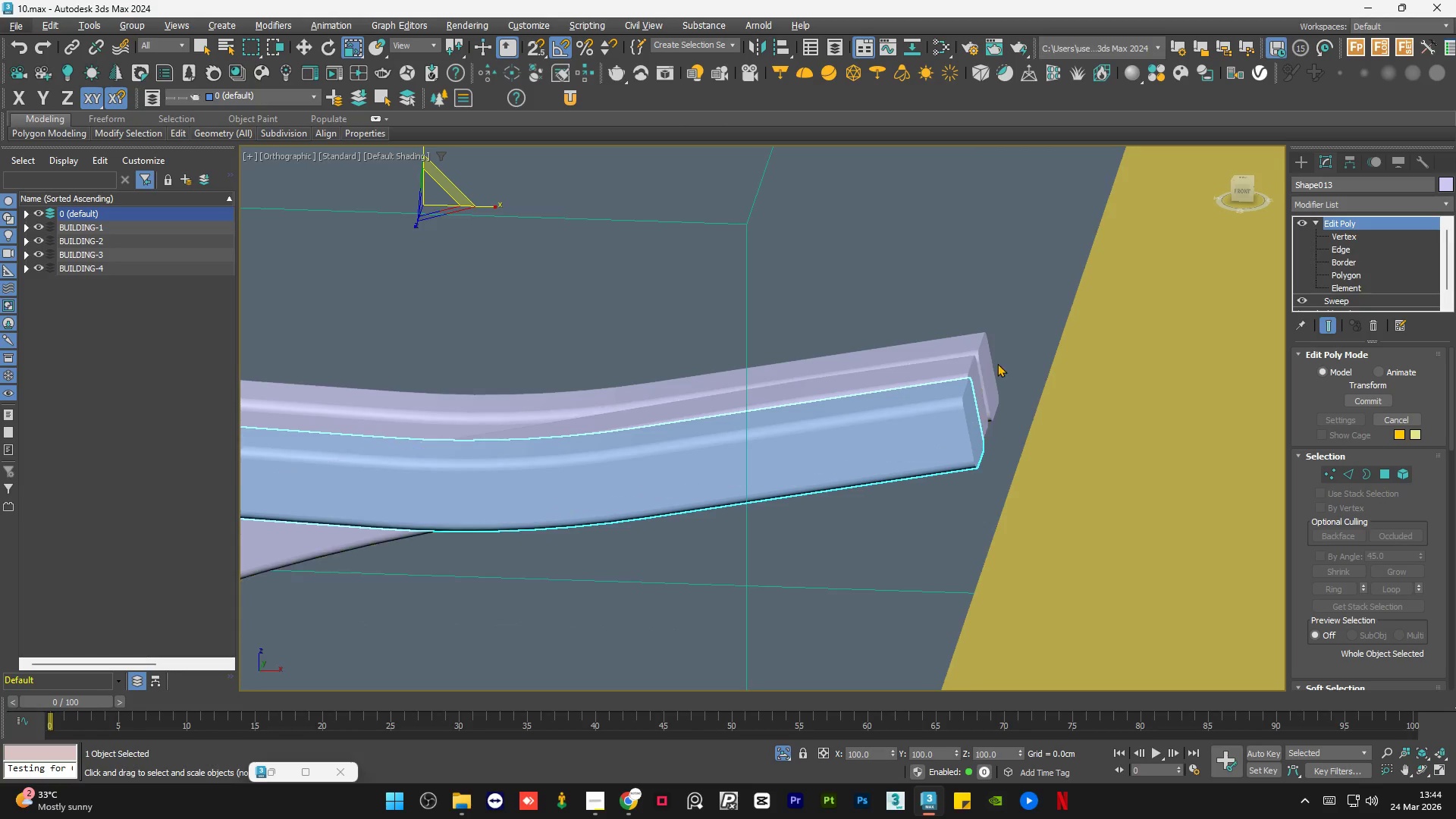 
hold_key(key=ControlLeft, duration=0.75)
left_click([986, 350])
 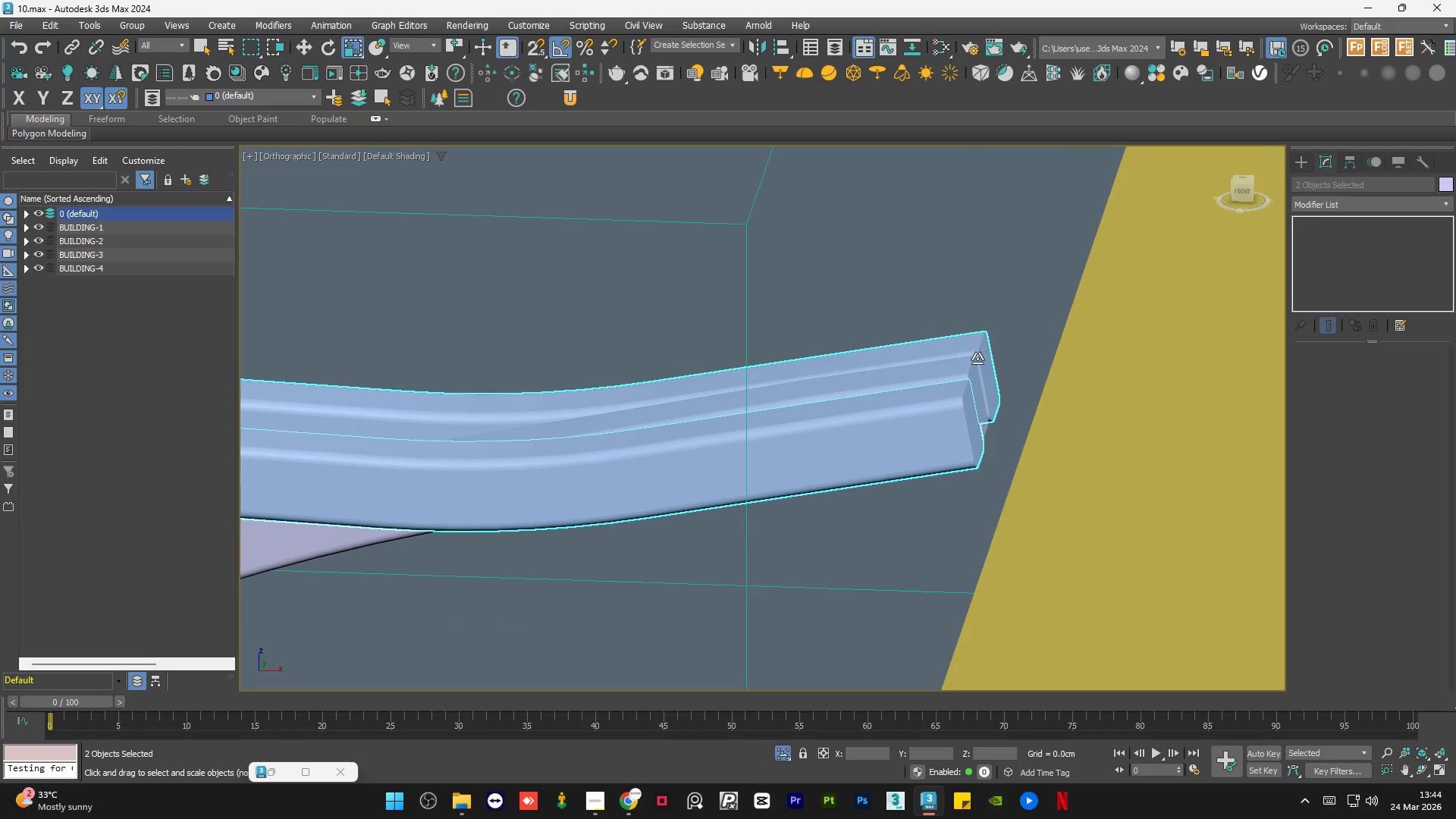 
hold_key(key=ControlLeft, duration=0.55)
left_click([956, 367])
 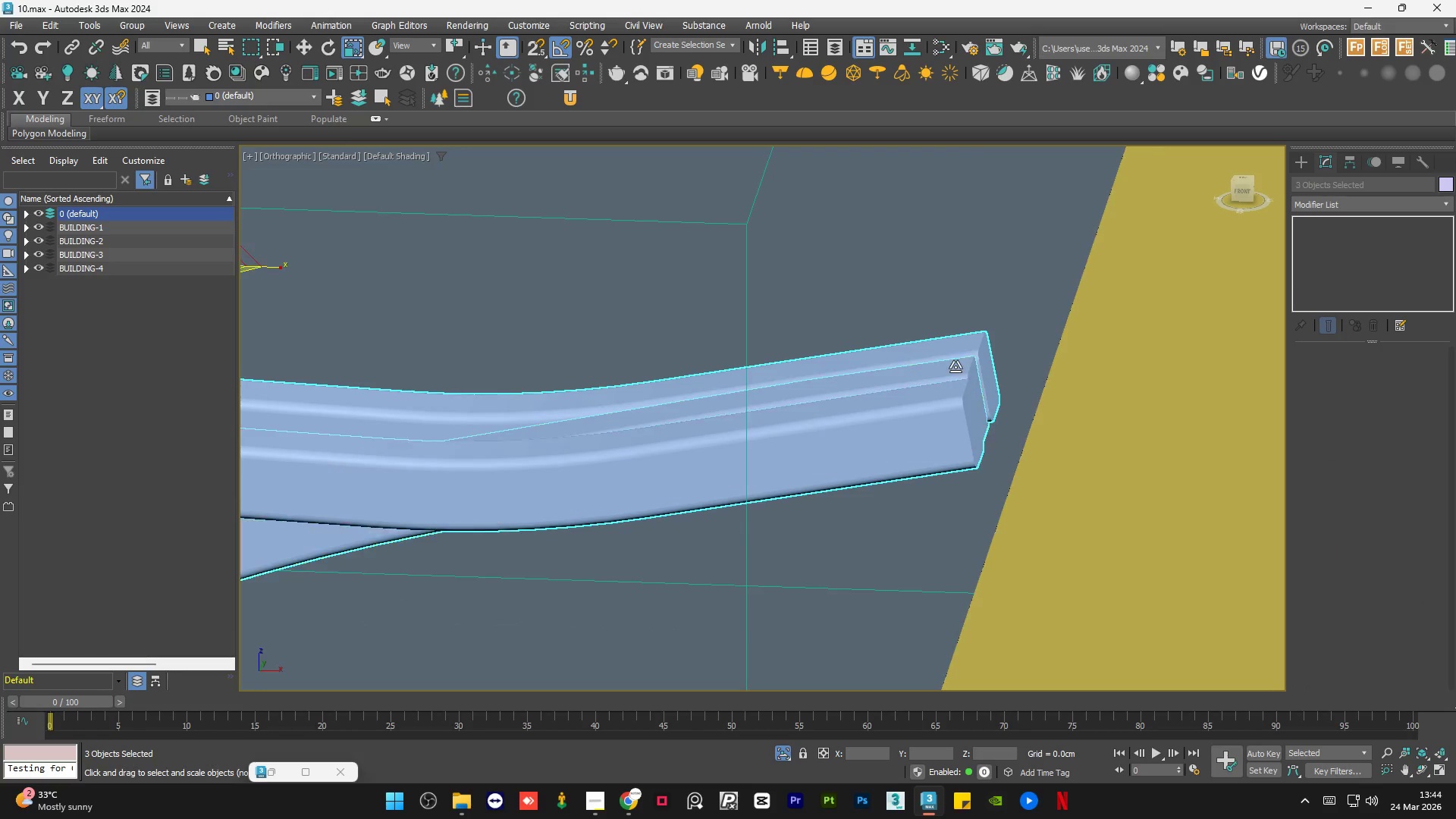 
hold_key(key=AltLeft, duration=1.52)
 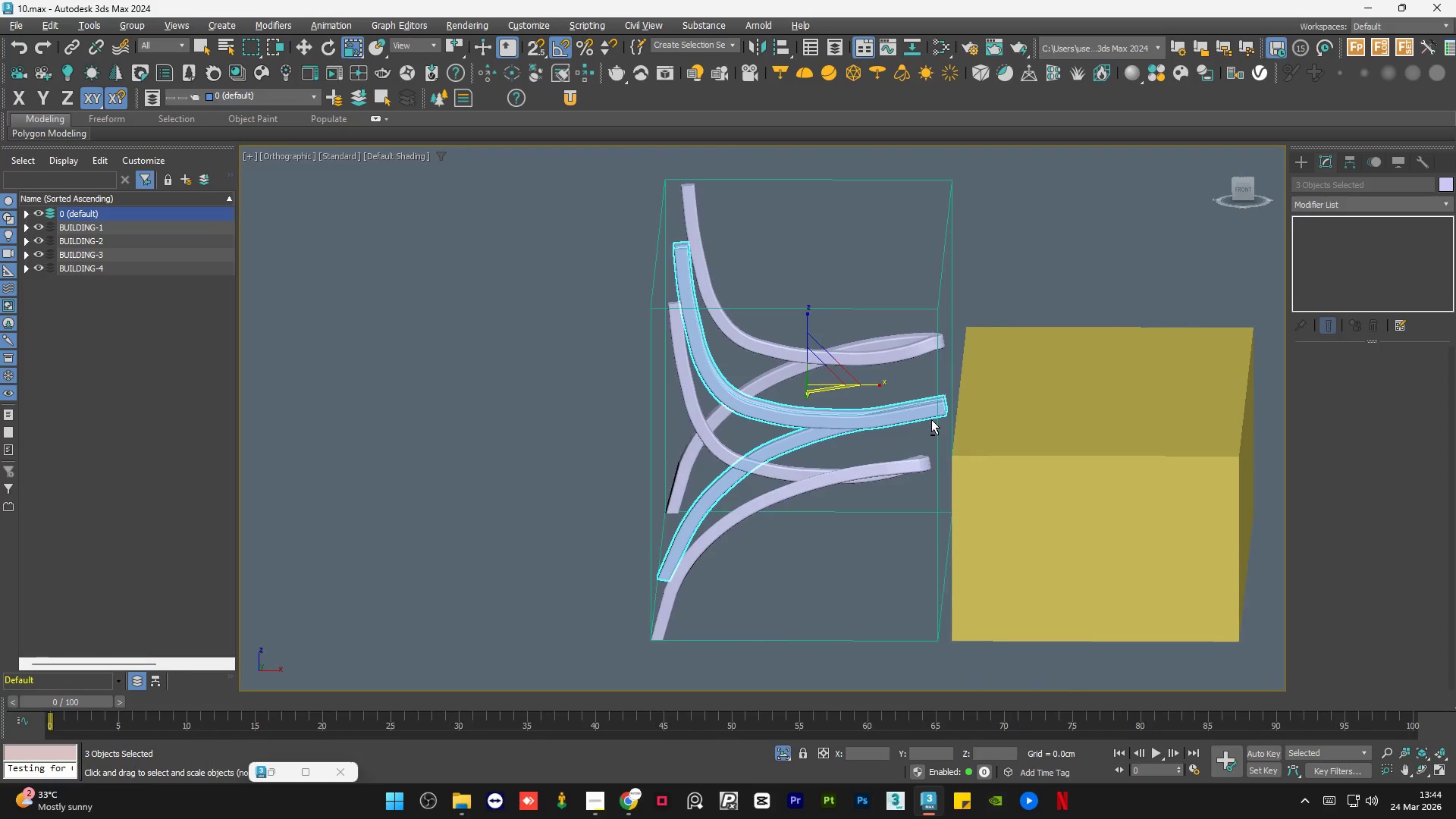 
scroll: coordinate [932, 417], scroll_direction: down, amount: 5.0
 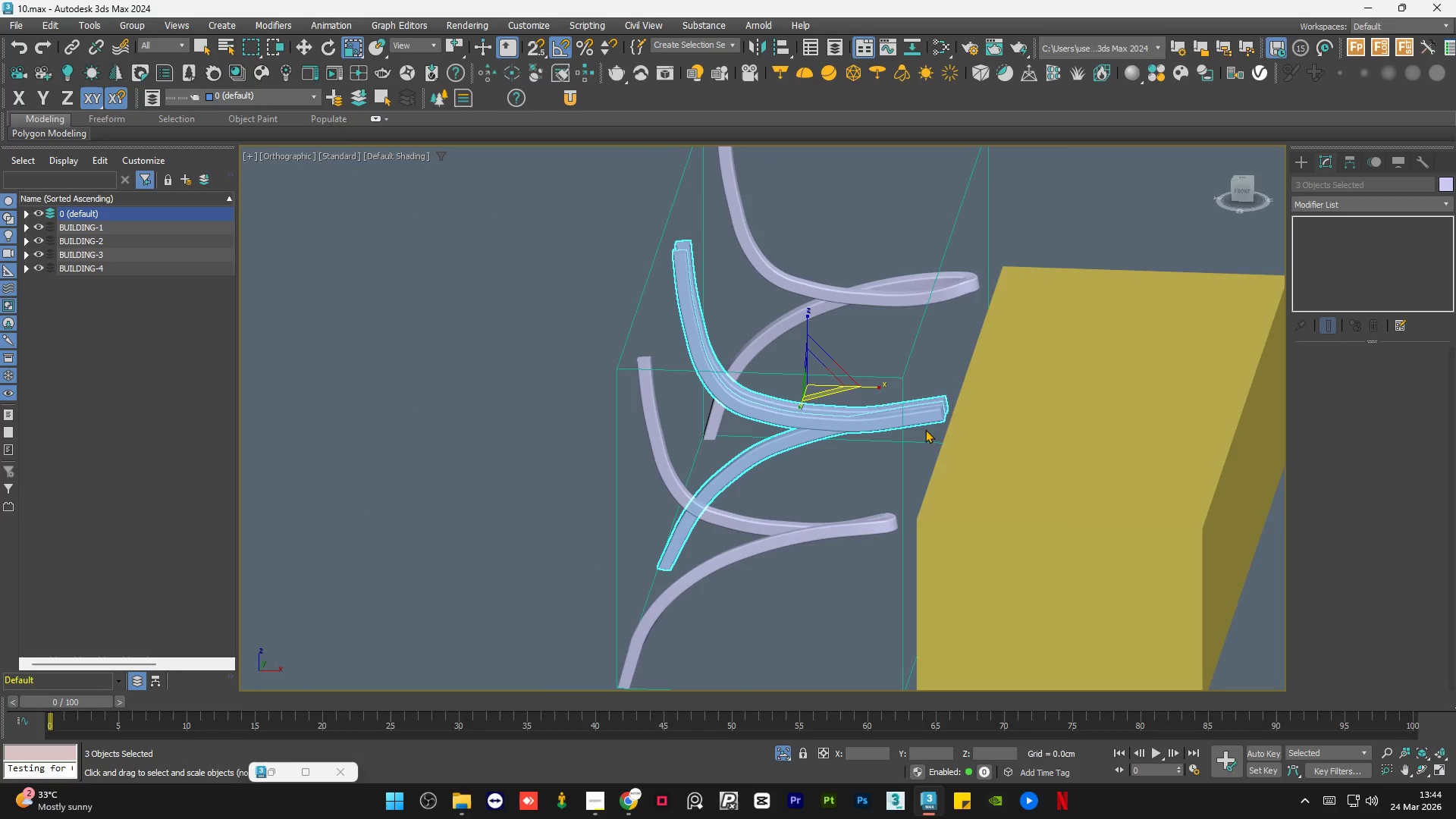 
hold_key(key=AltLeft, duration=1.03)
 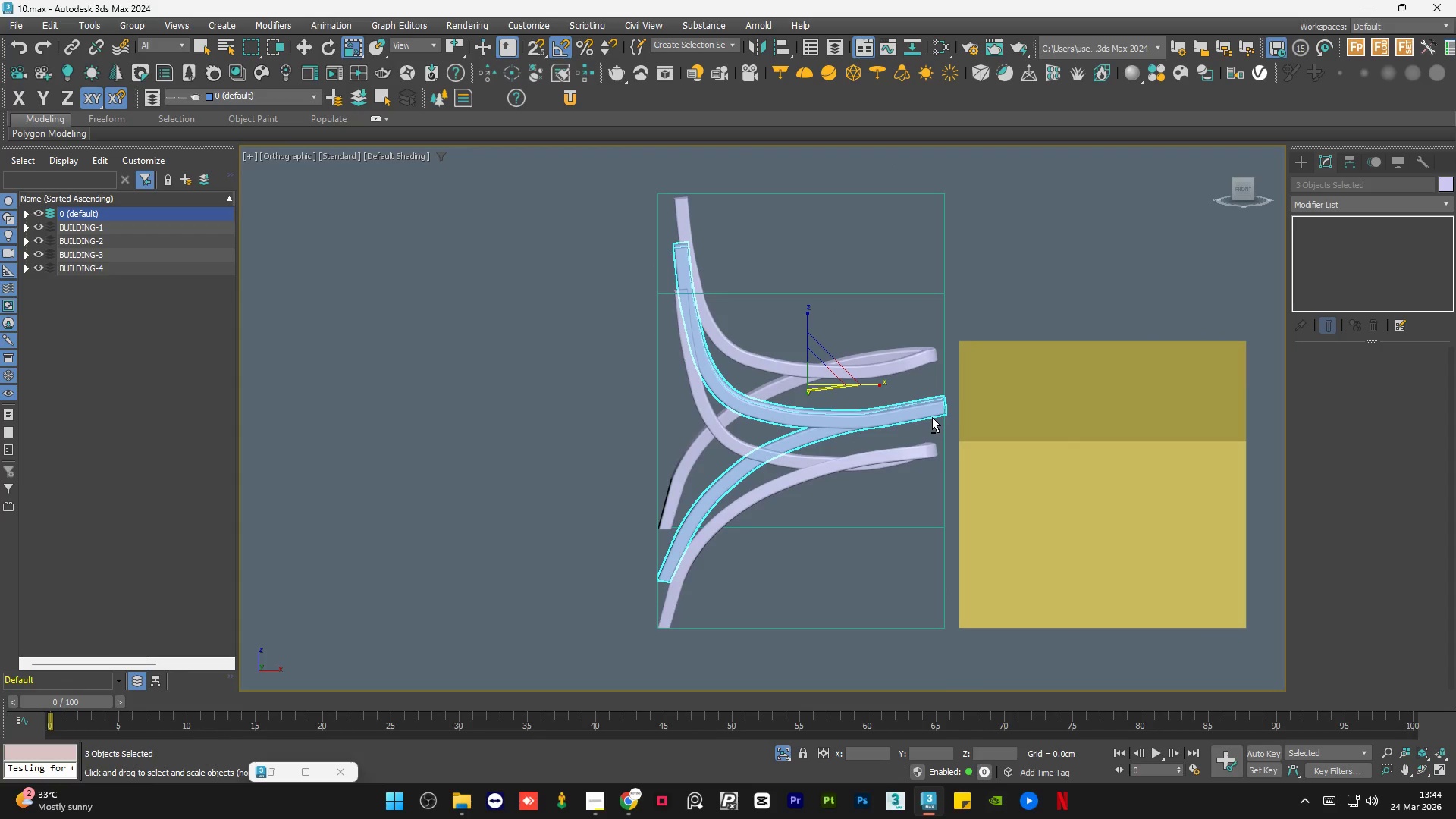 
left_click([598, 799])